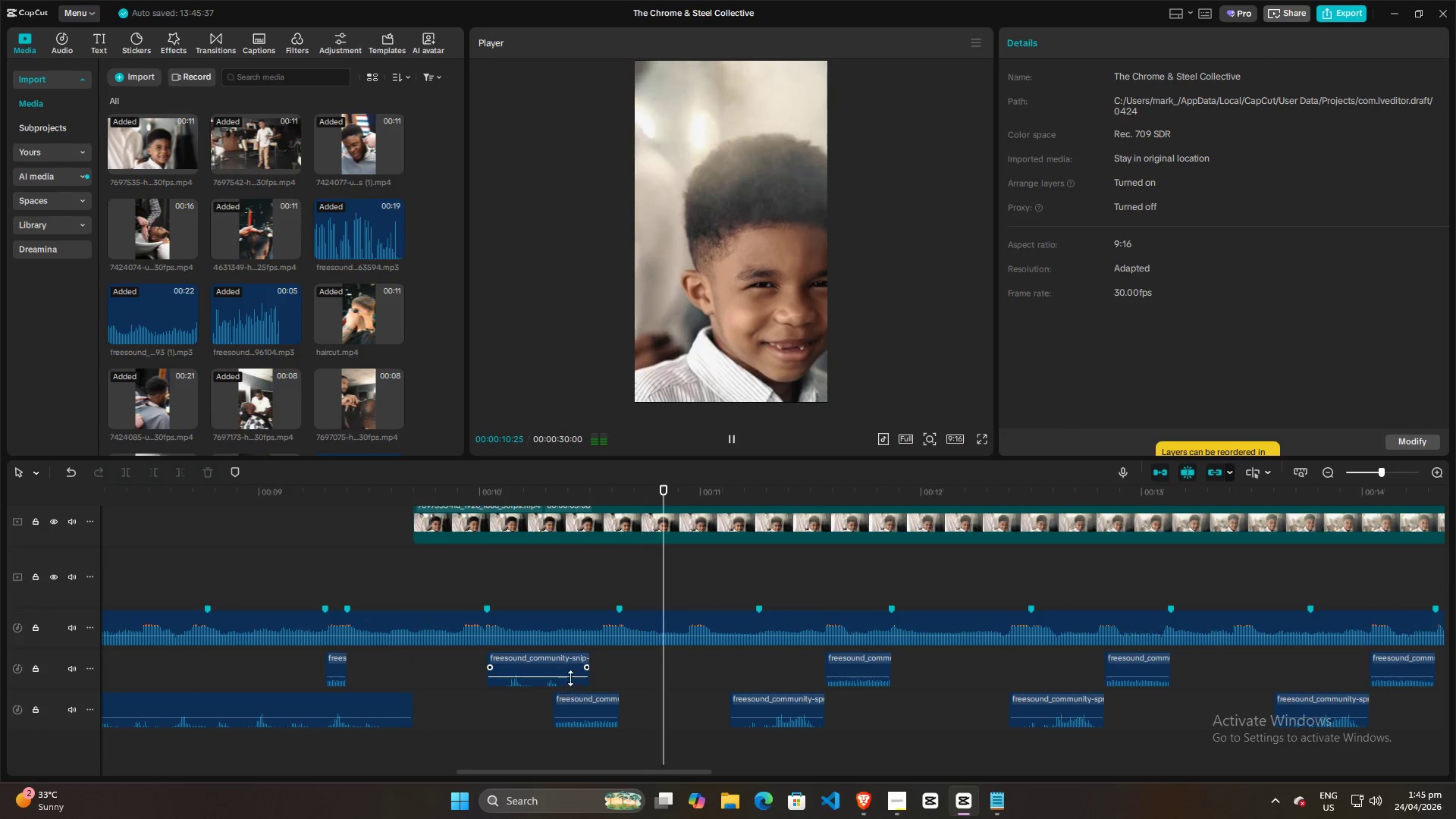 
key(Space)
 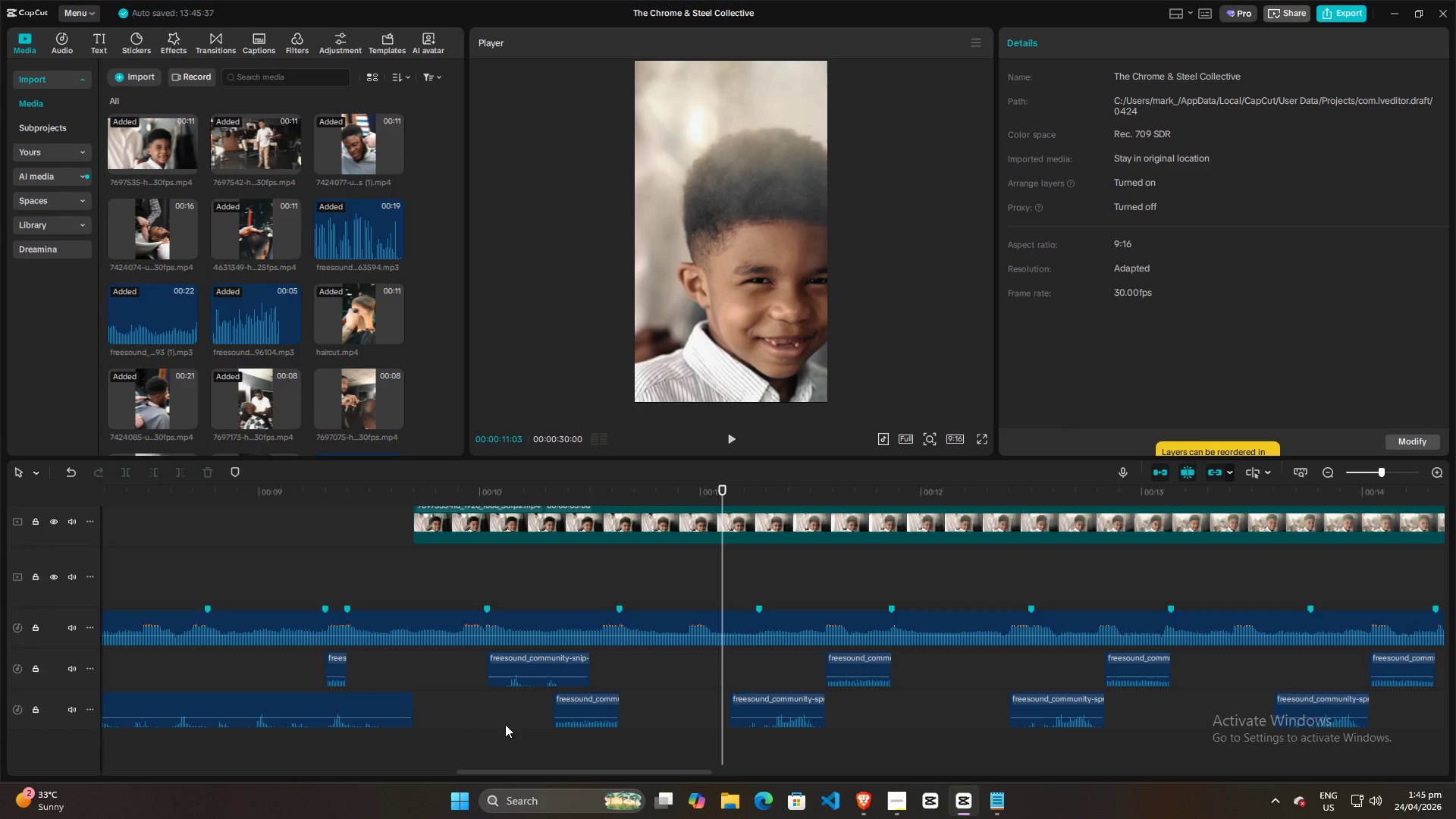 
left_click([464, 726])
 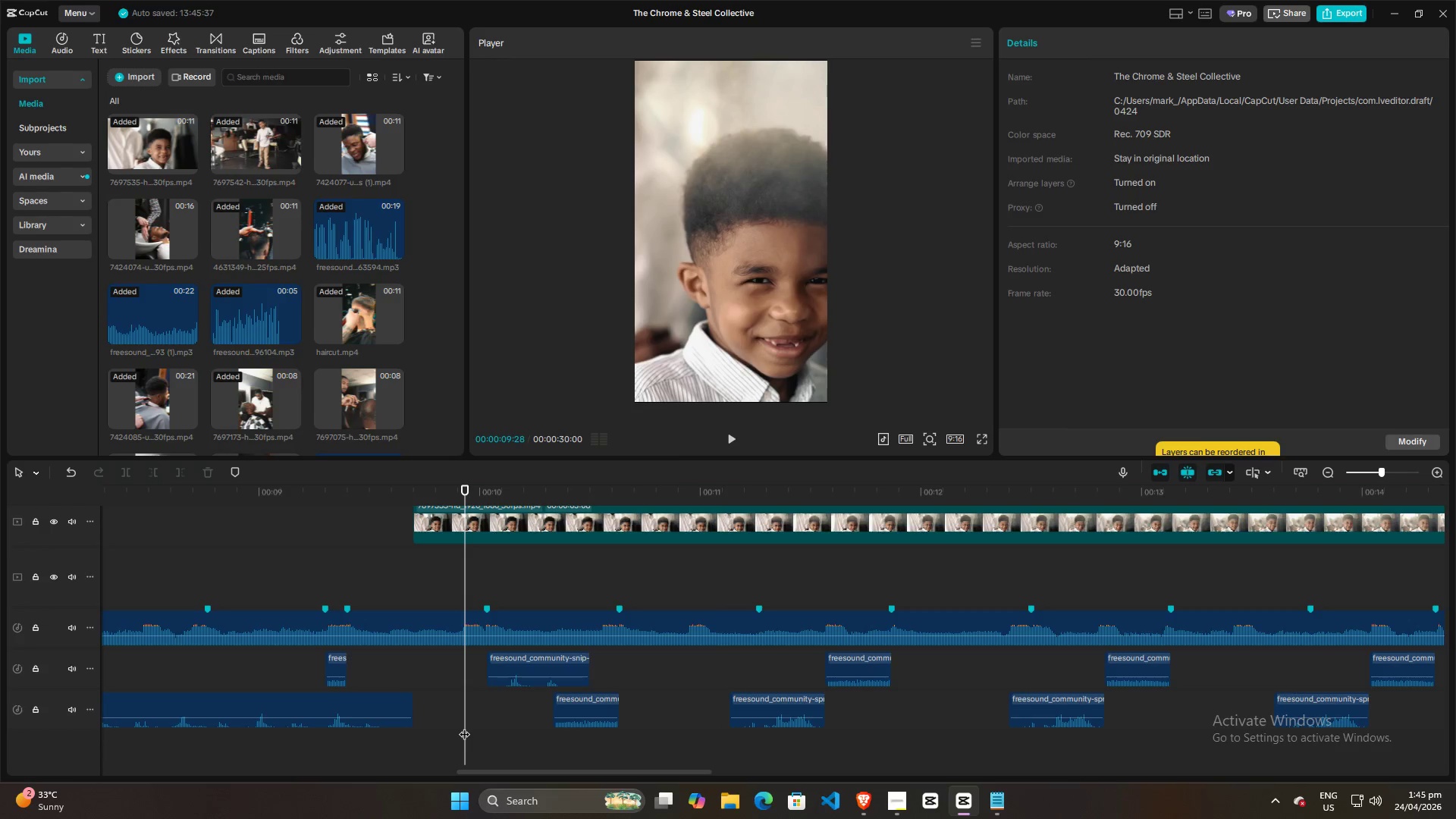 
key(Space)
 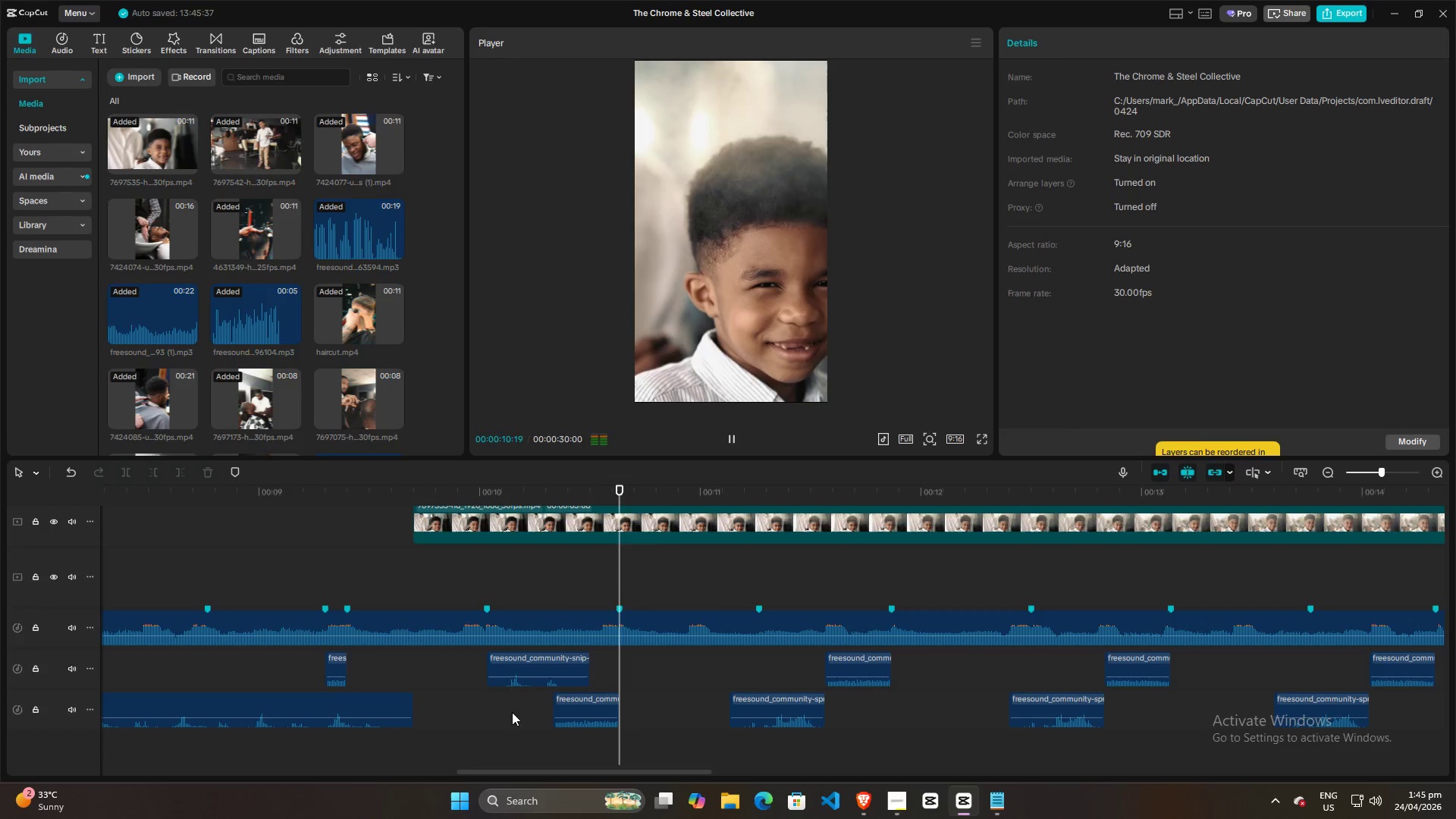 
key(Space)
 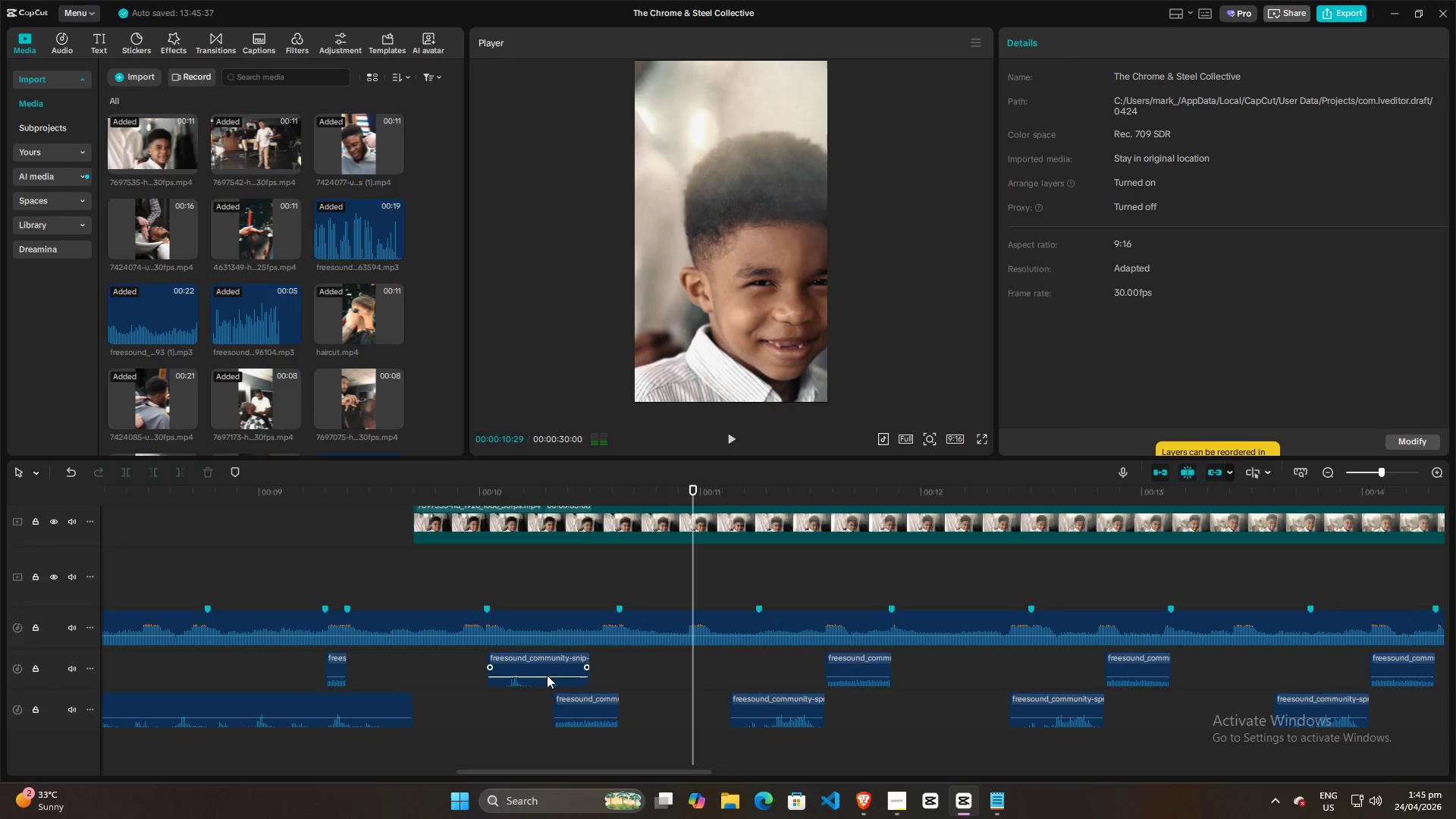 
hold_key(key=ControlLeft, duration=0.77)
 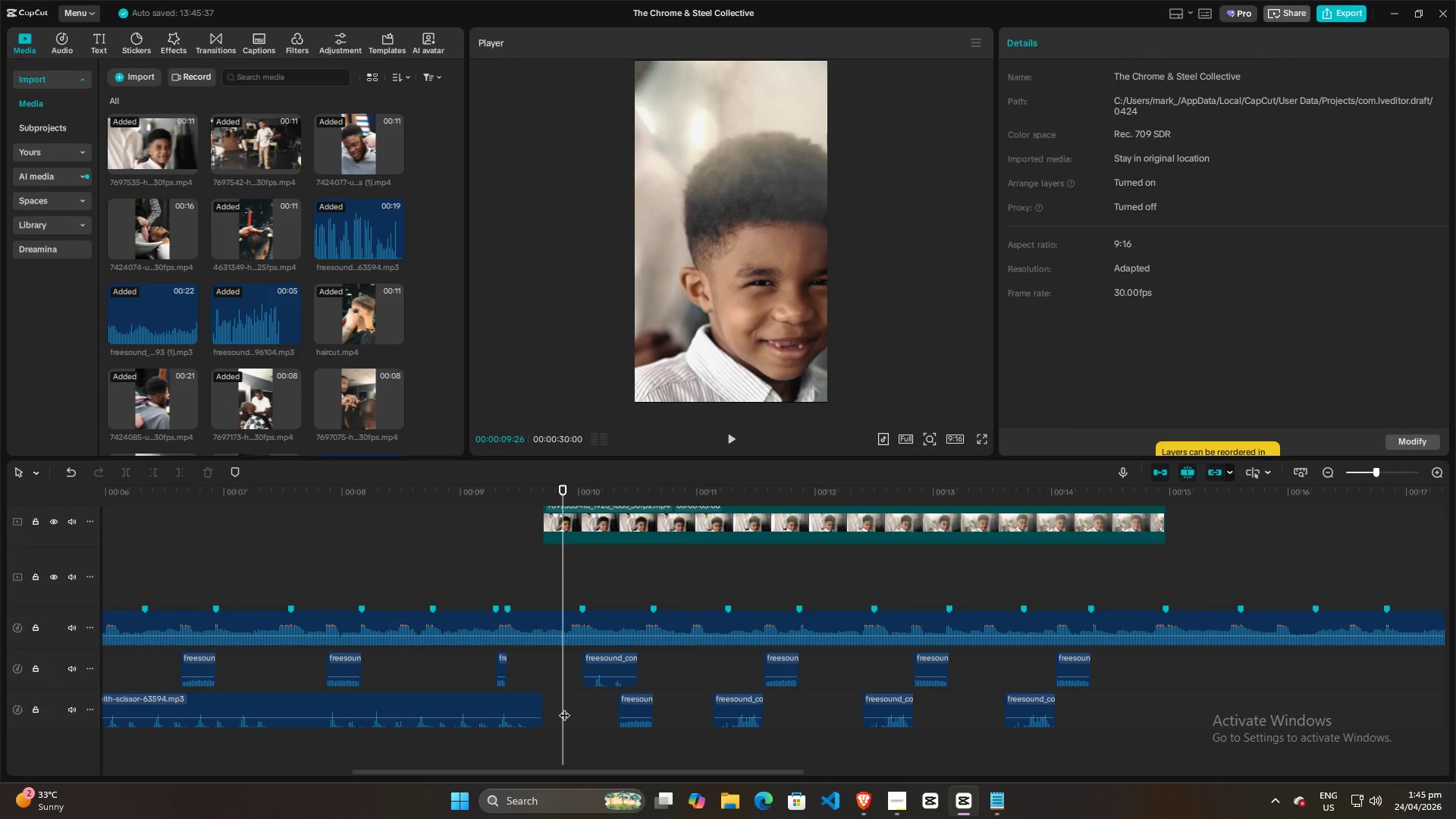 
hold_key(key=ControlLeft, duration=3.58)
 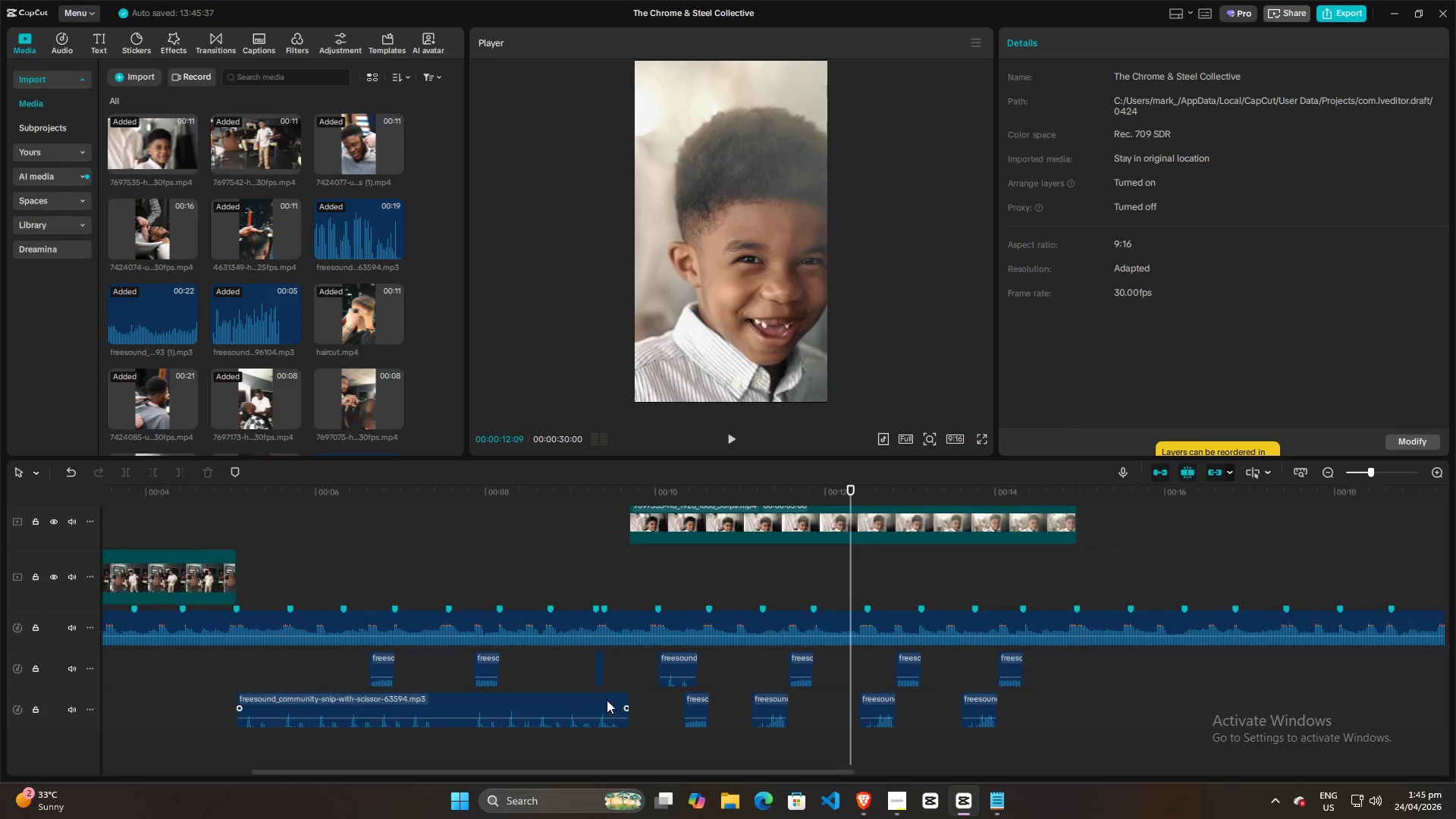 
scroll: coordinate [553, 671], scroll_direction: down, amount: 9.0
 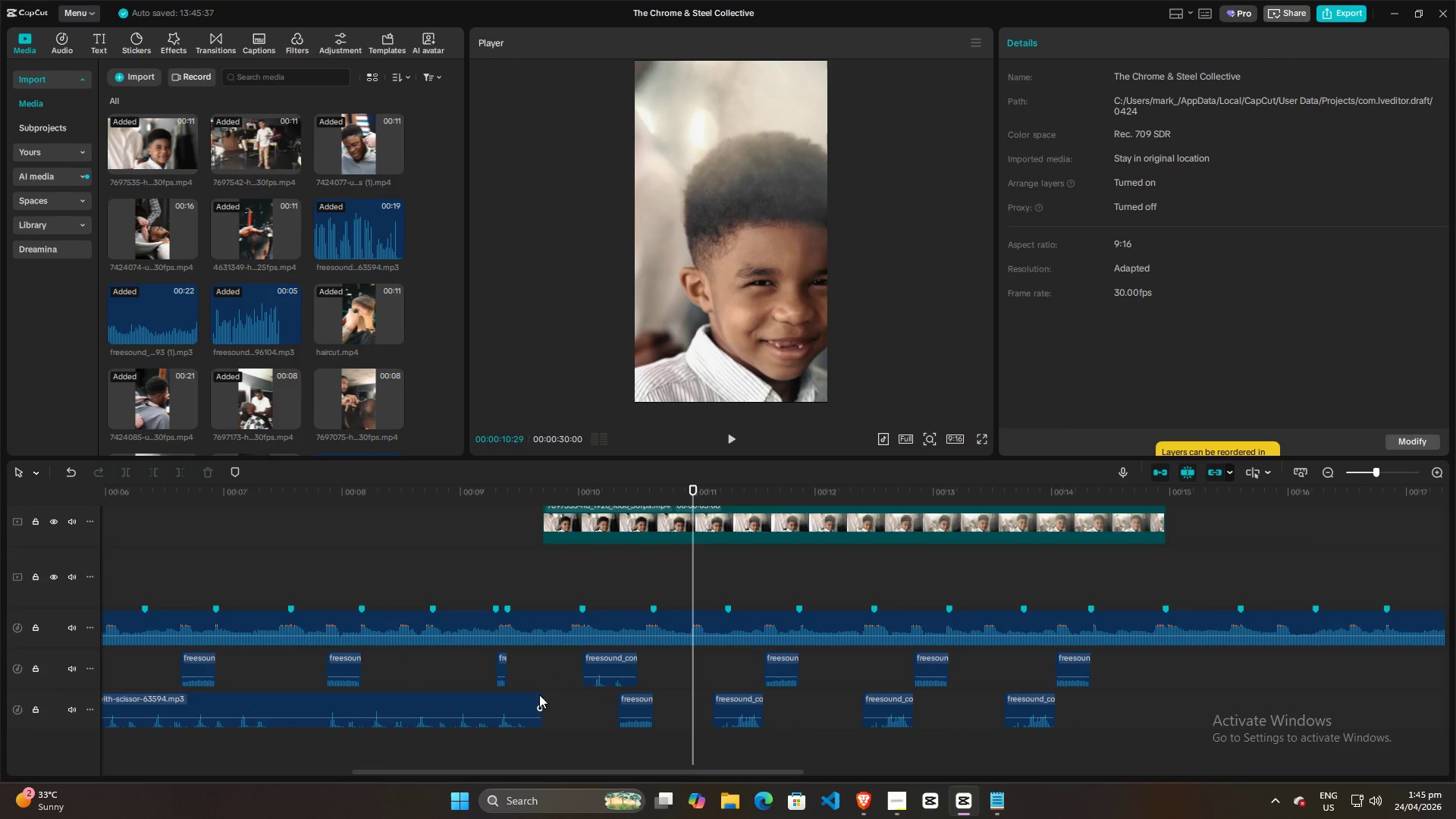 
left_click([564, 708])
 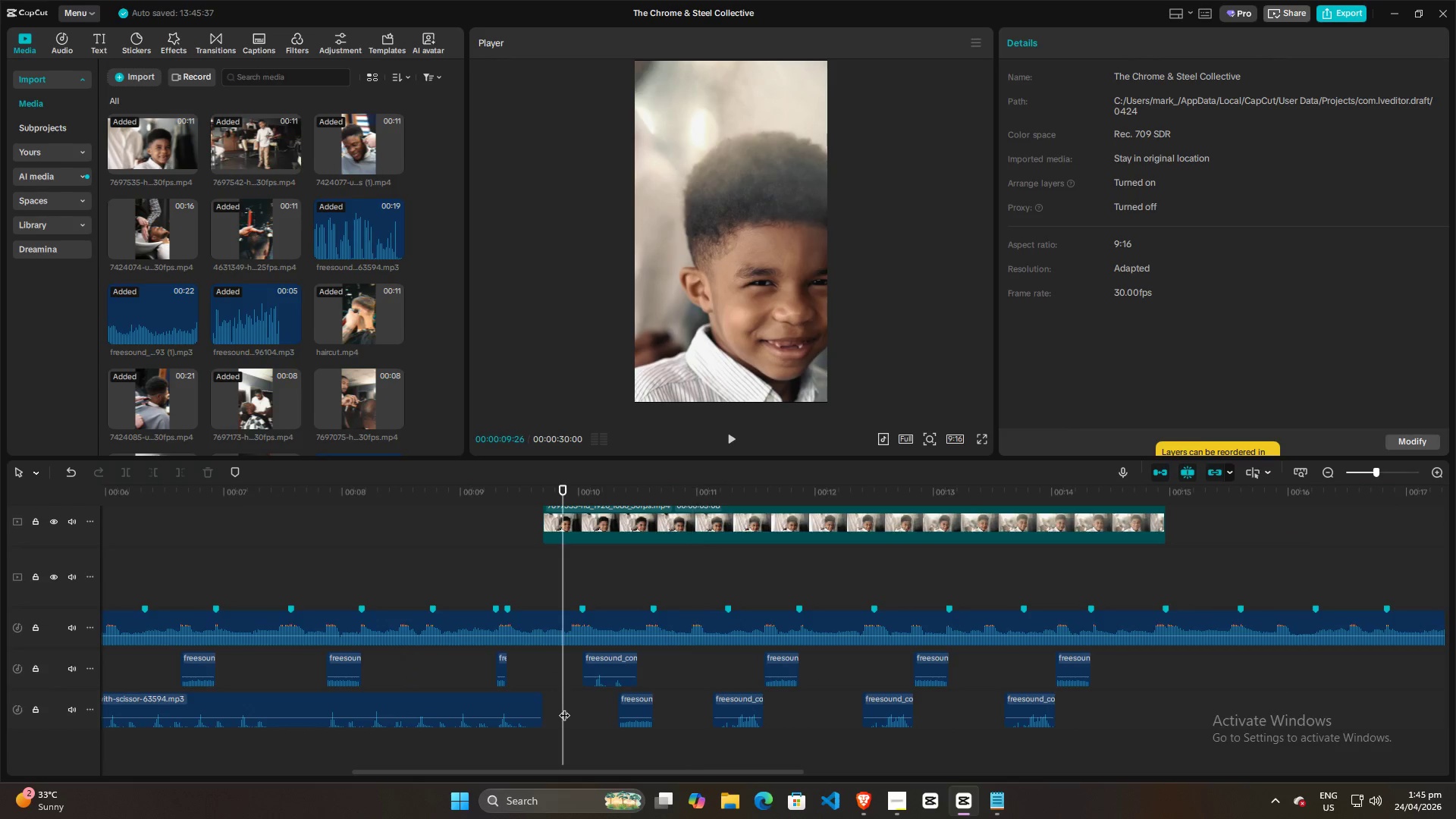 
key(Space)
 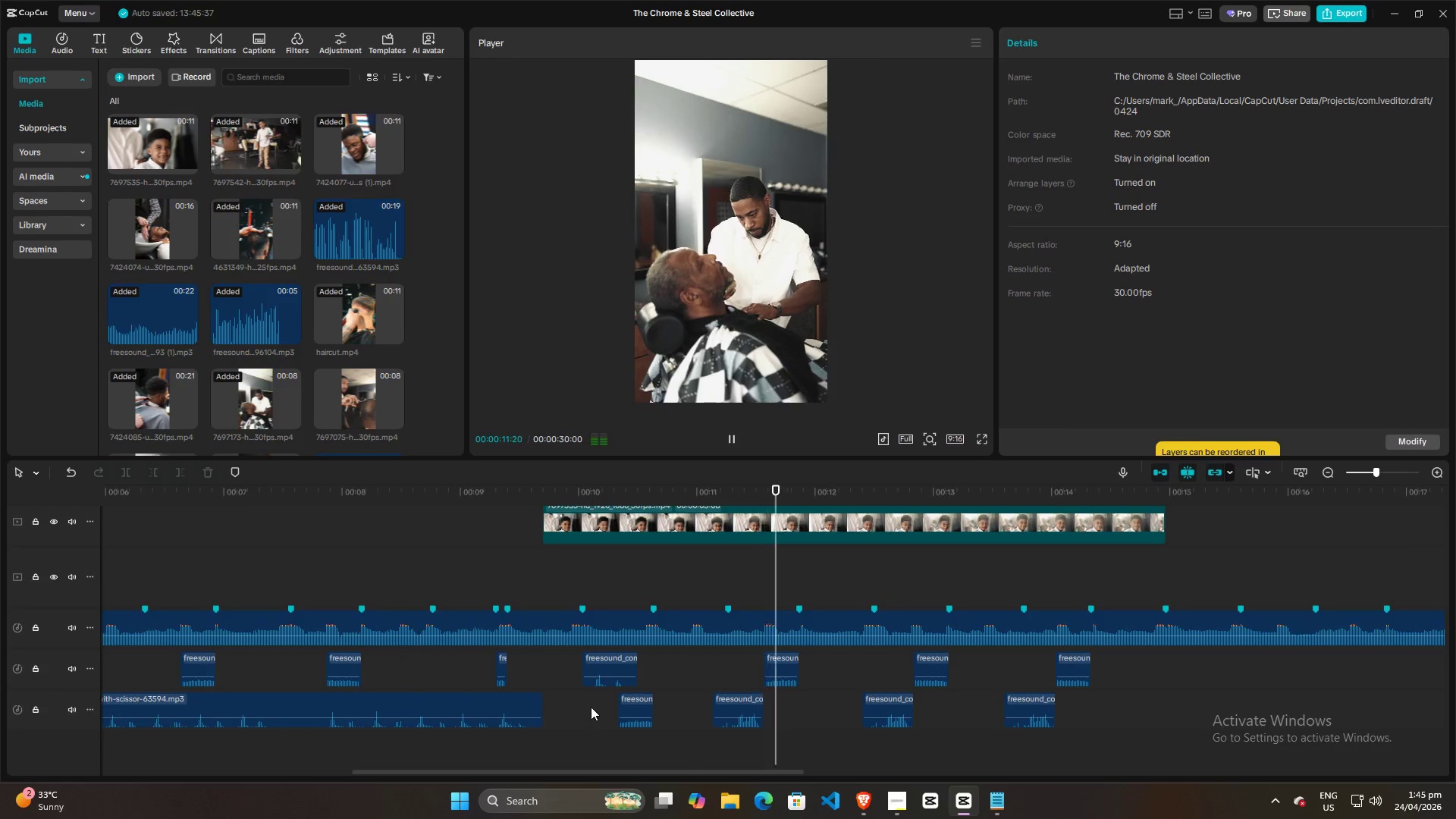 
key(Space)
 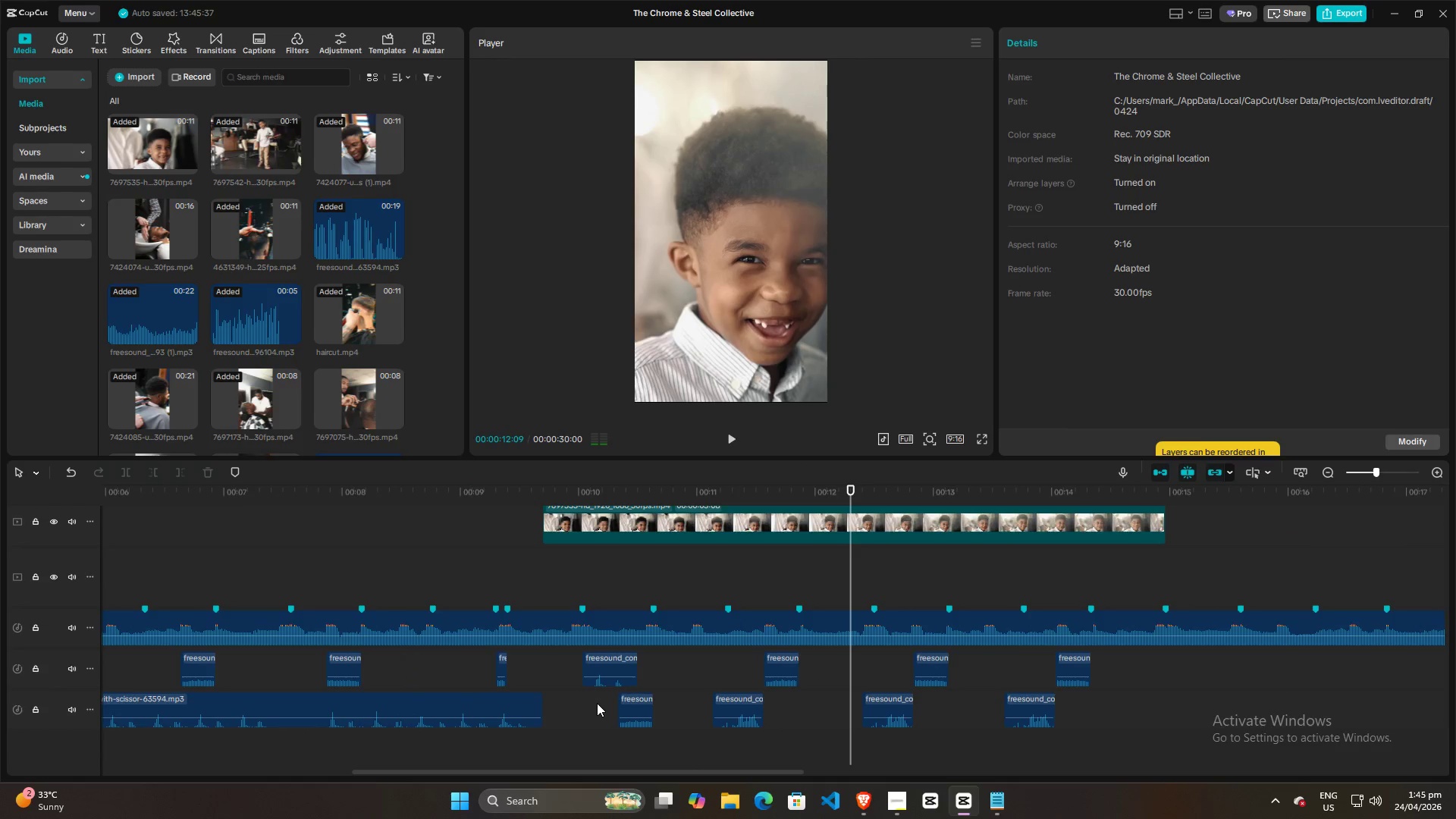 
hold_key(key=ControlLeft, duration=0.62)
scroll: coordinate [600, 702], scroll_direction: down, amount: 8.0
 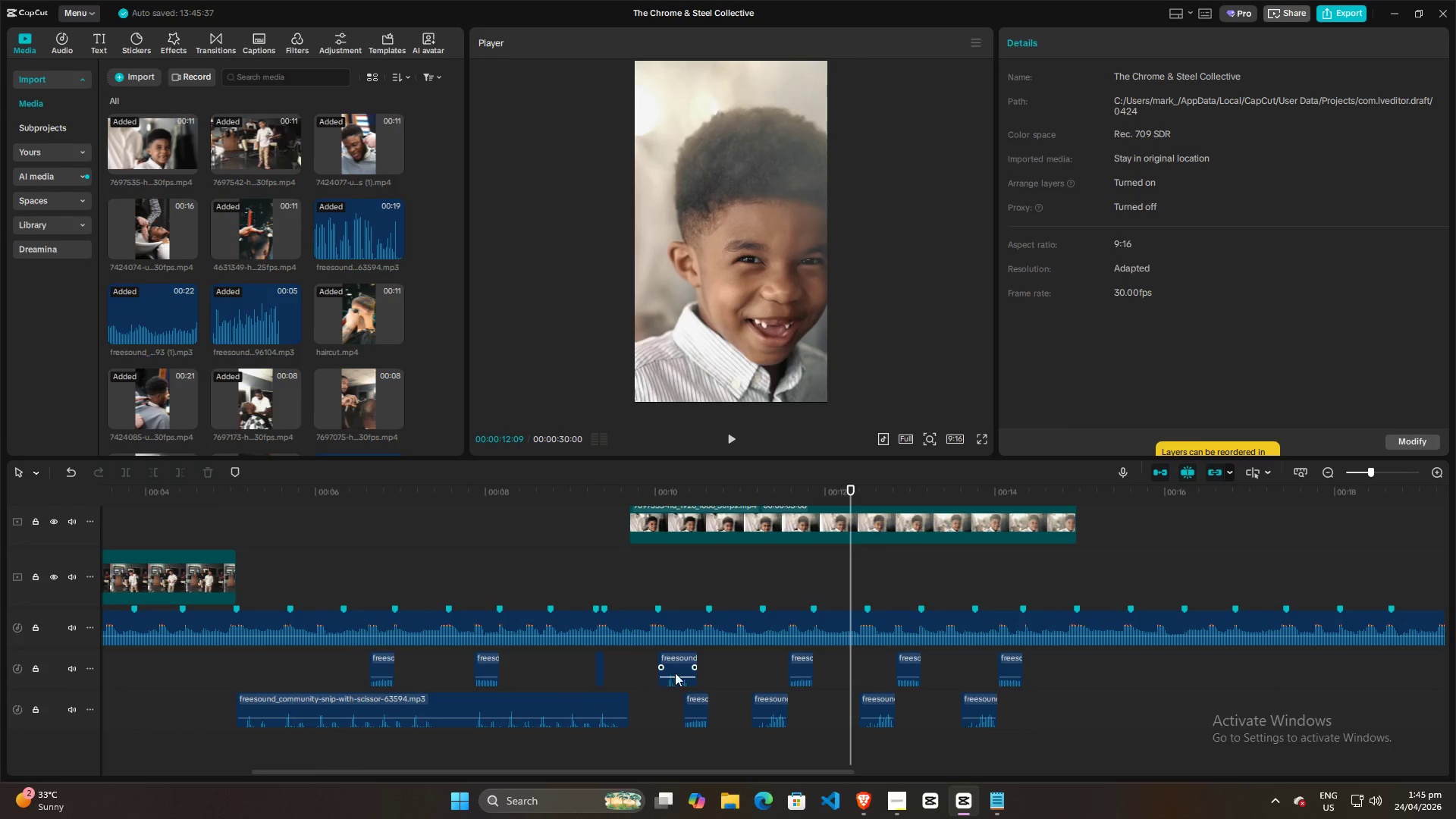 
hold_key(key=AltLeft, duration=1.5)
left_click_drag(start_coordinate=[680, 662], to_coordinate=[277, 663])
 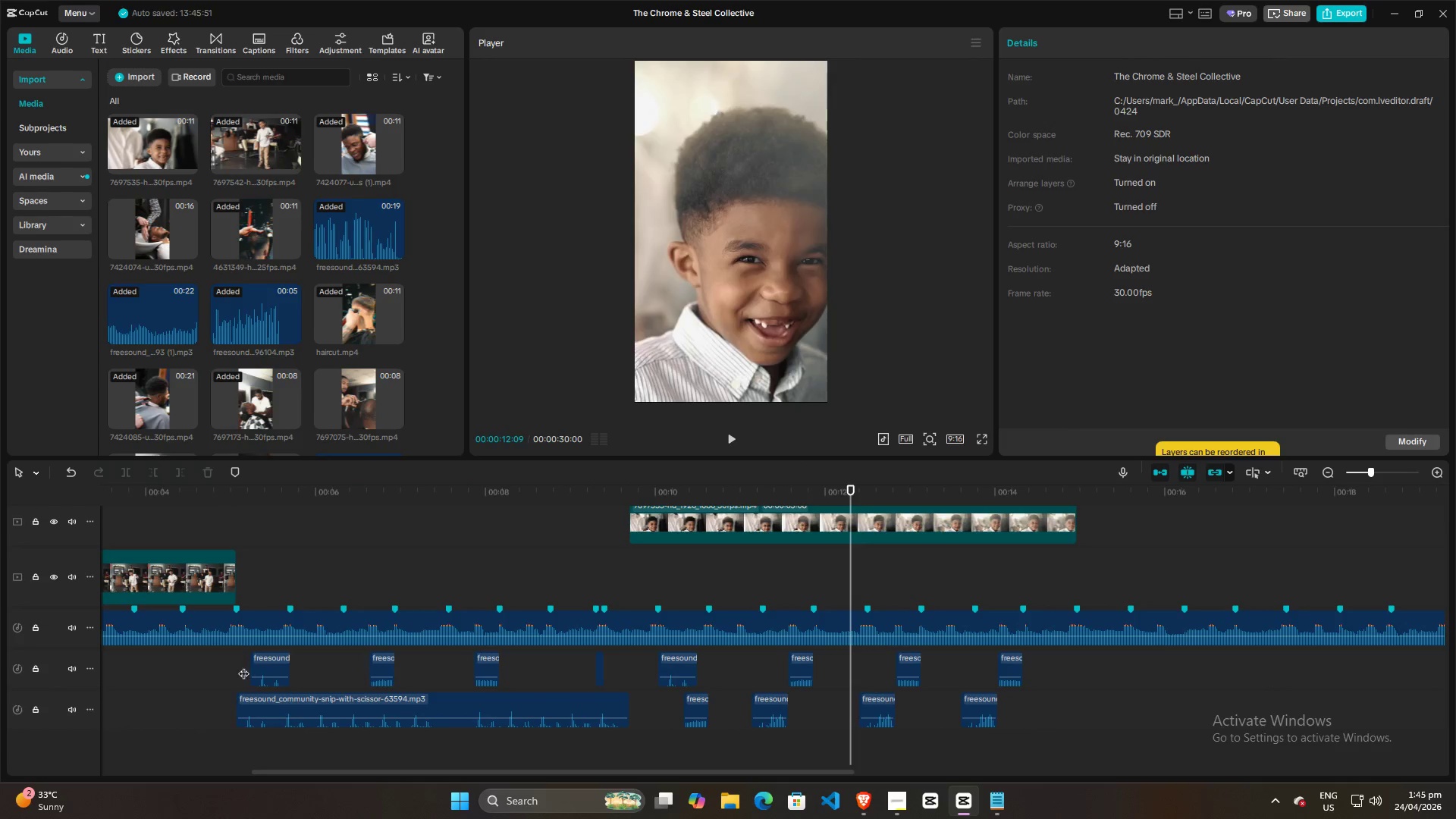 
hold_key(key=AltLeft, duration=0.92)
 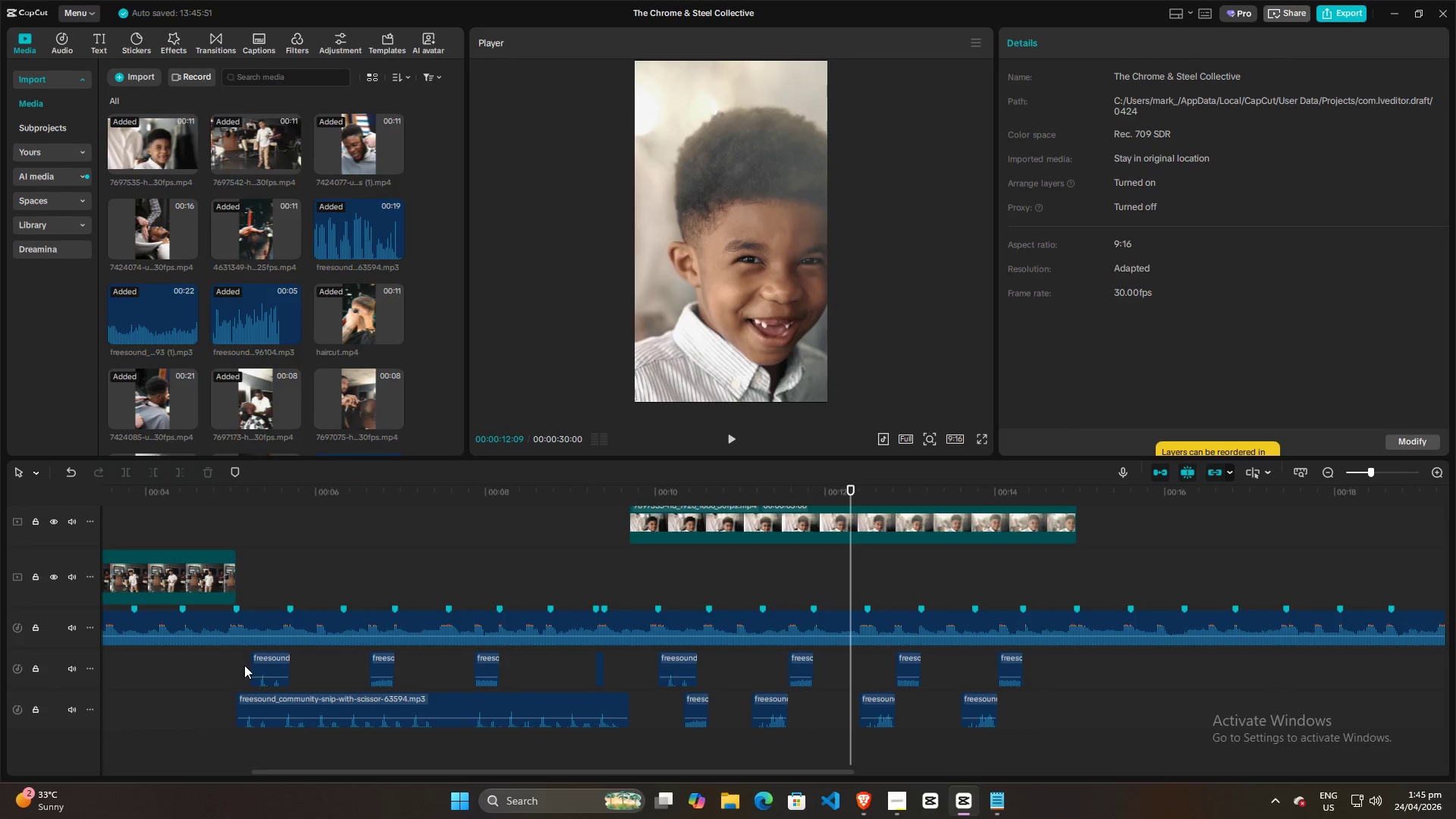 
left_click([243, 666])
 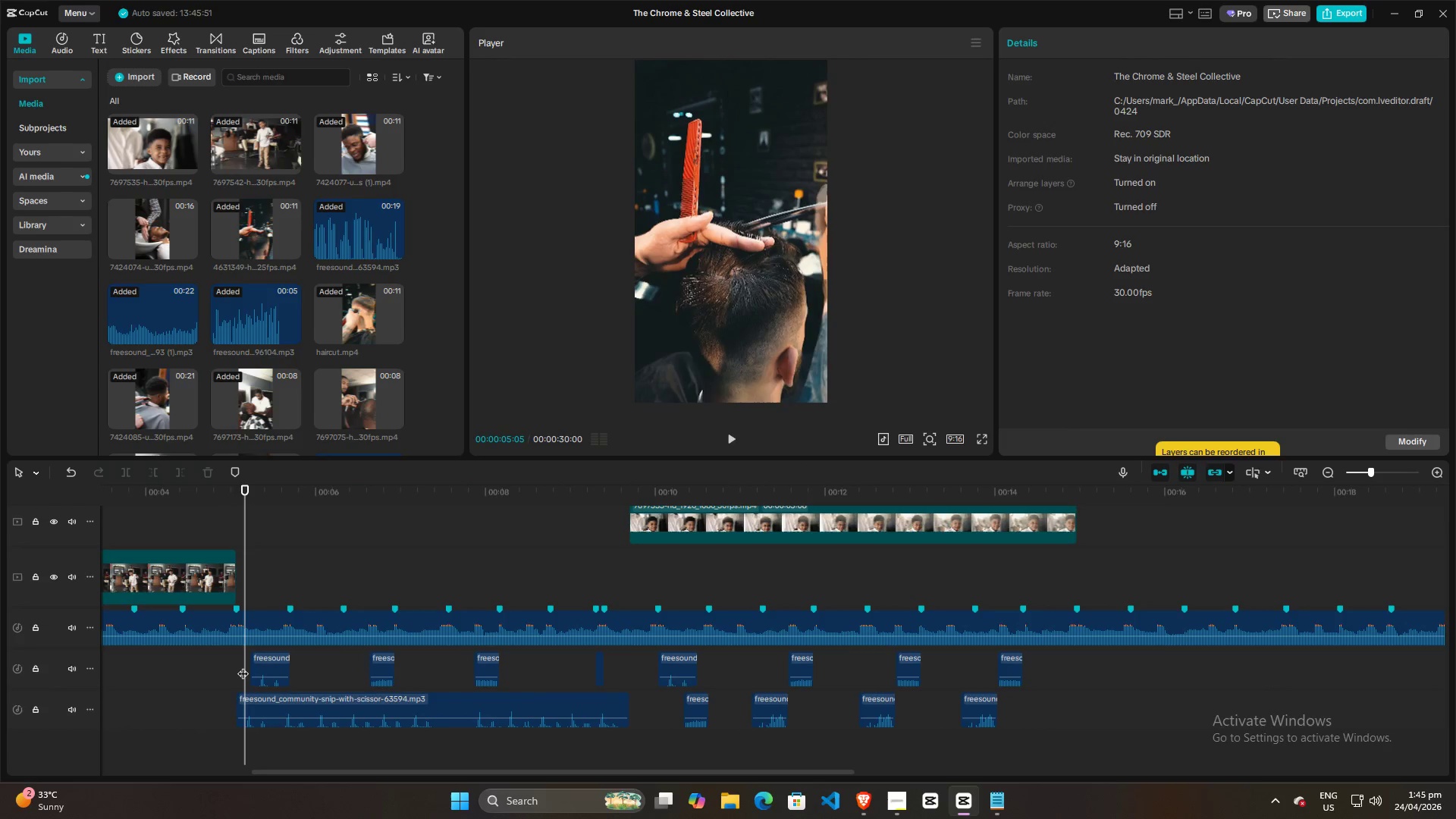 
key(Space)
 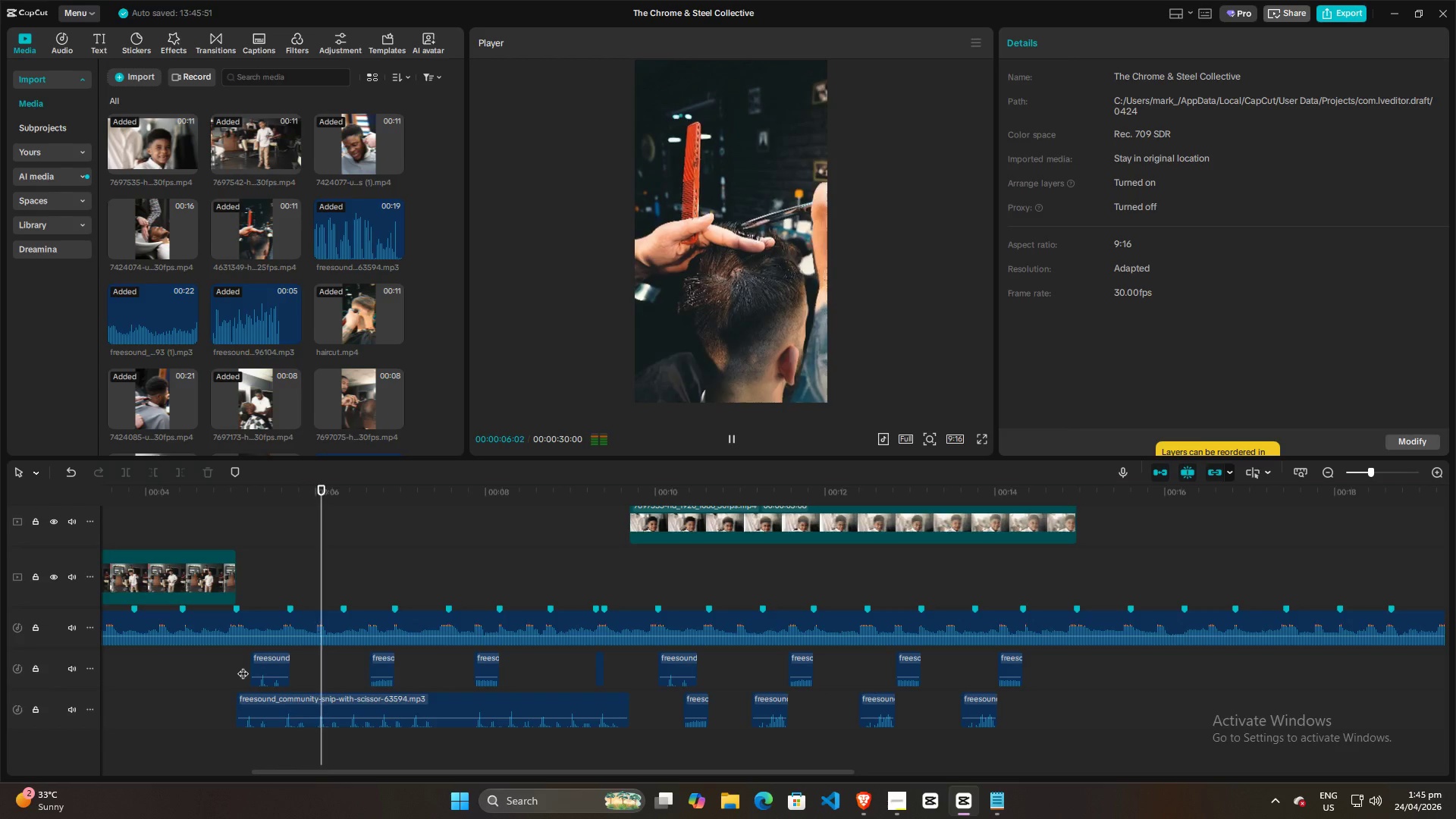 
key(Space)
 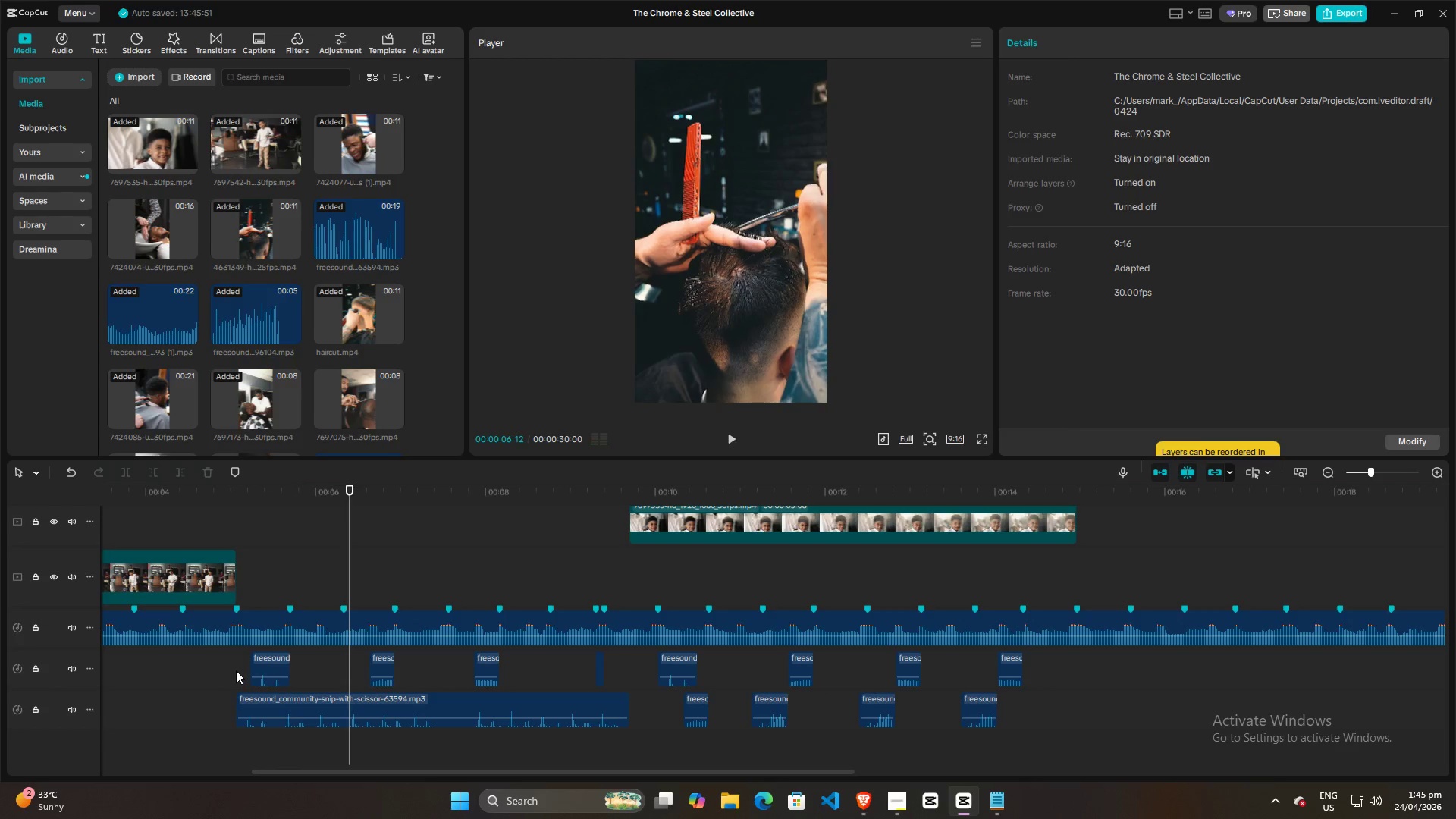 
left_click([230, 672])
 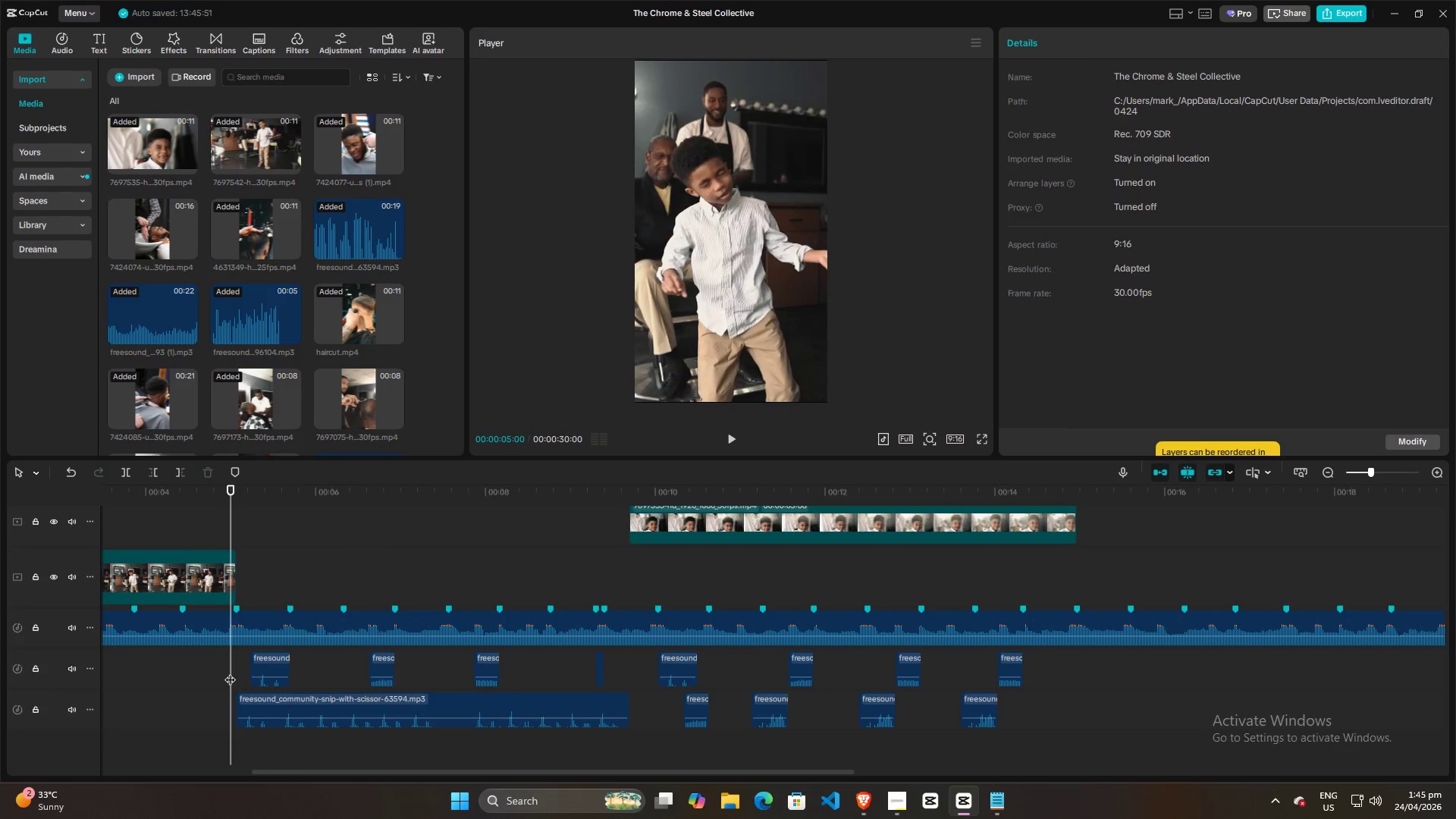 
key(Space)
 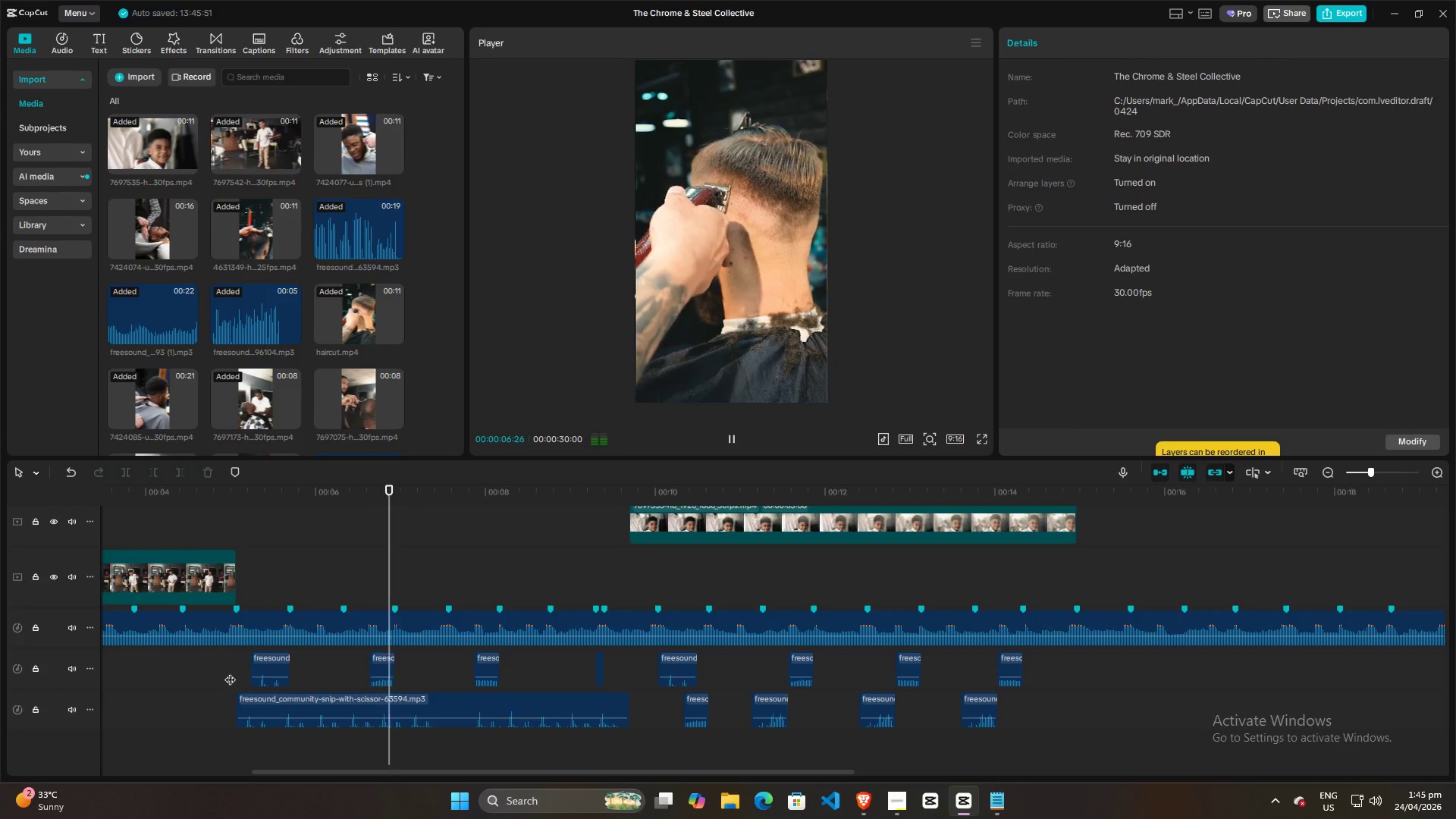 
key(Space)
 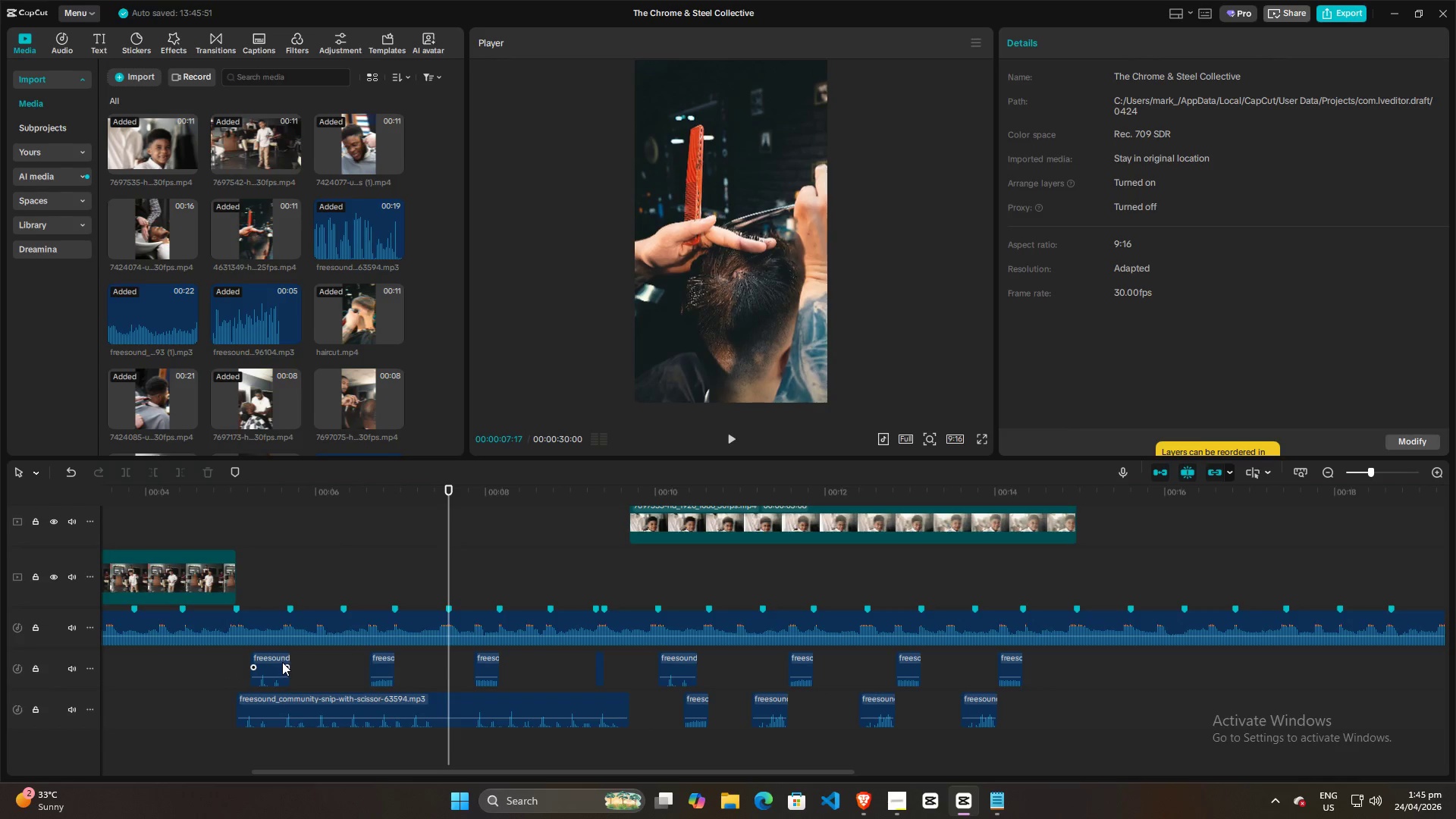 
left_click([265, 667])
 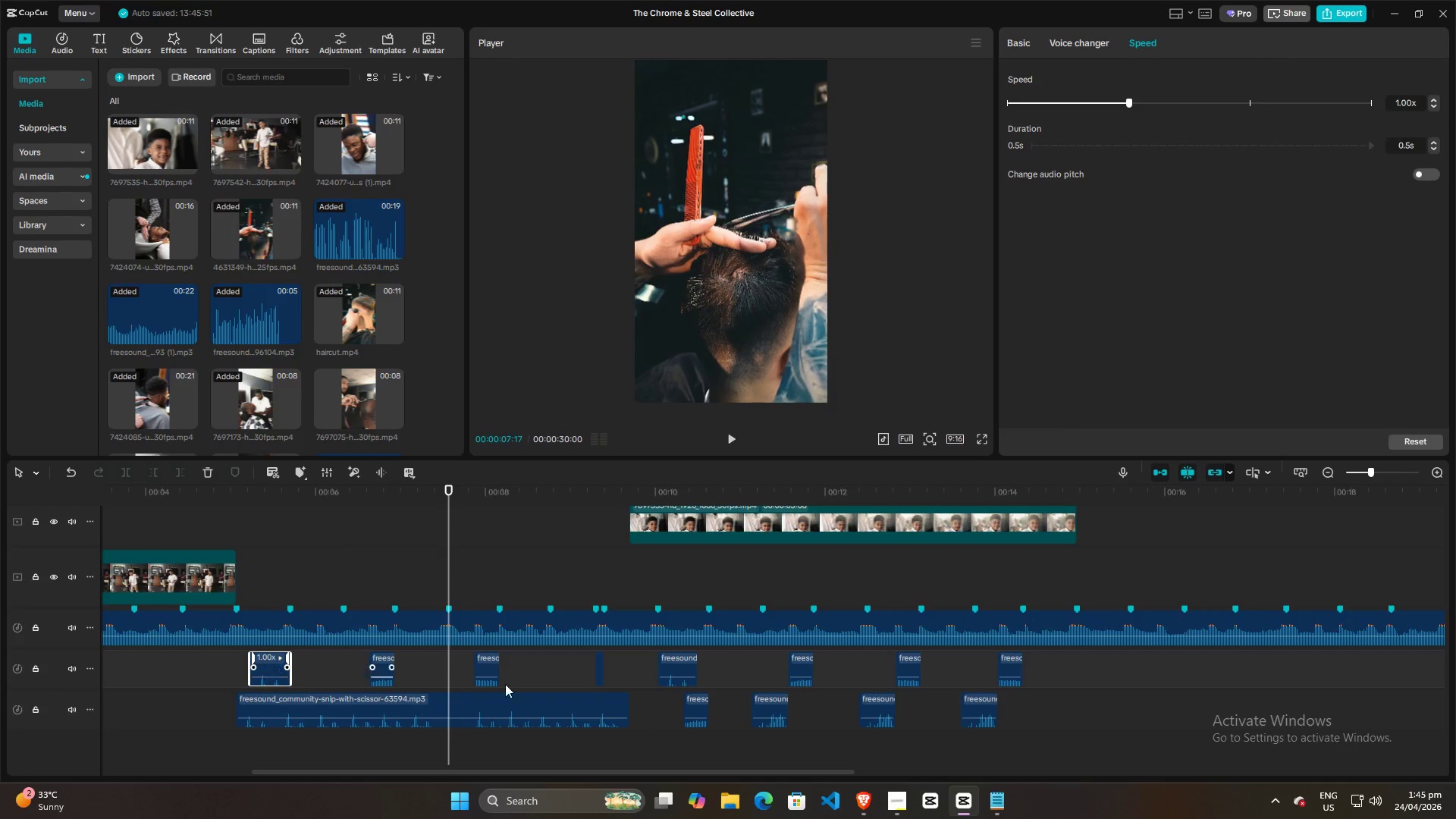 
key(Backspace)
 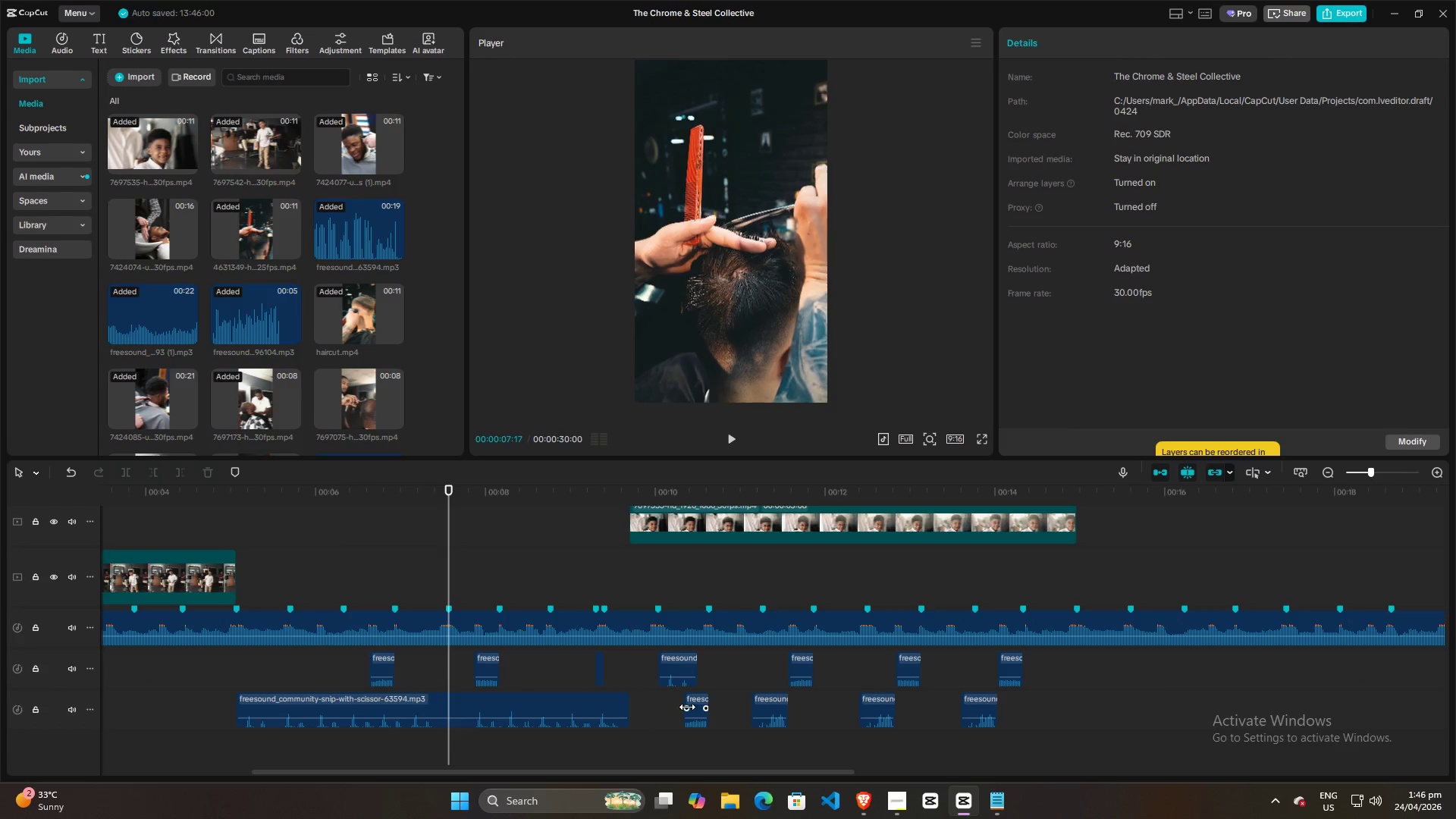 
hold_key(key=AltLeft, duration=1.5)
left_click_drag(start_coordinate=[695, 704], to_coordinate=[273, 673])
 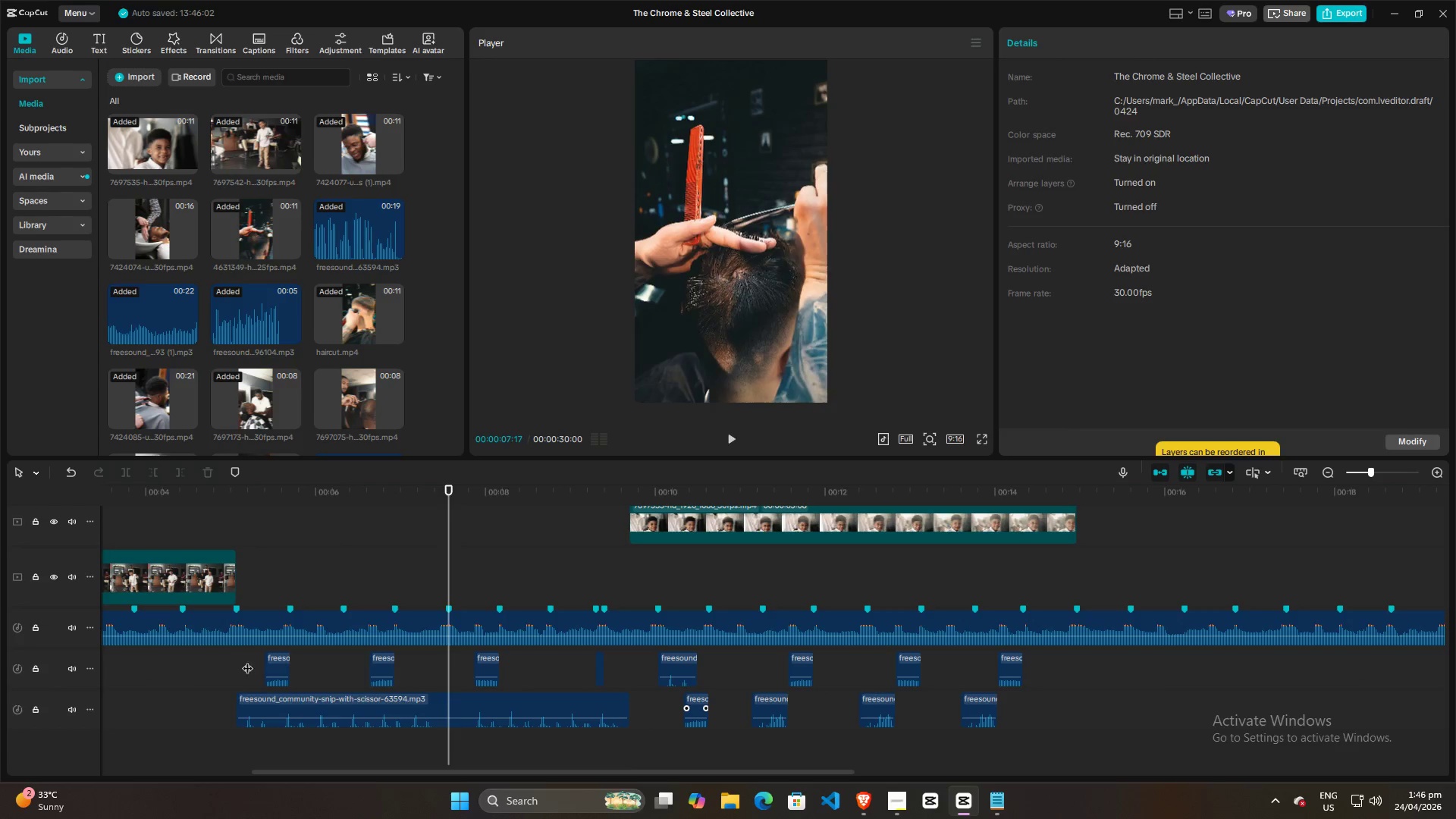 
hold_key(key=AltLeft, duration=0.38)
 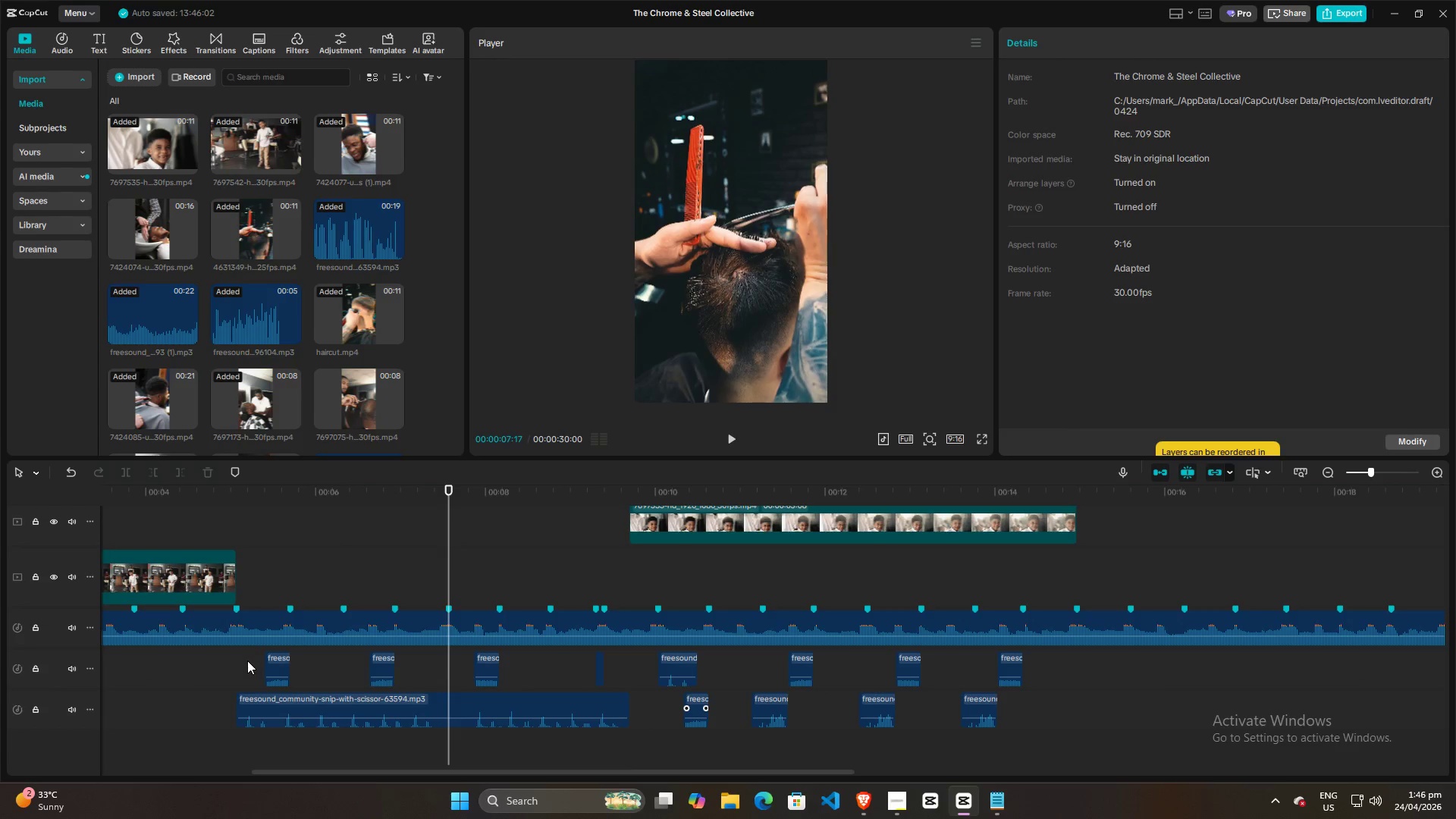 
left_click([247, 661])
 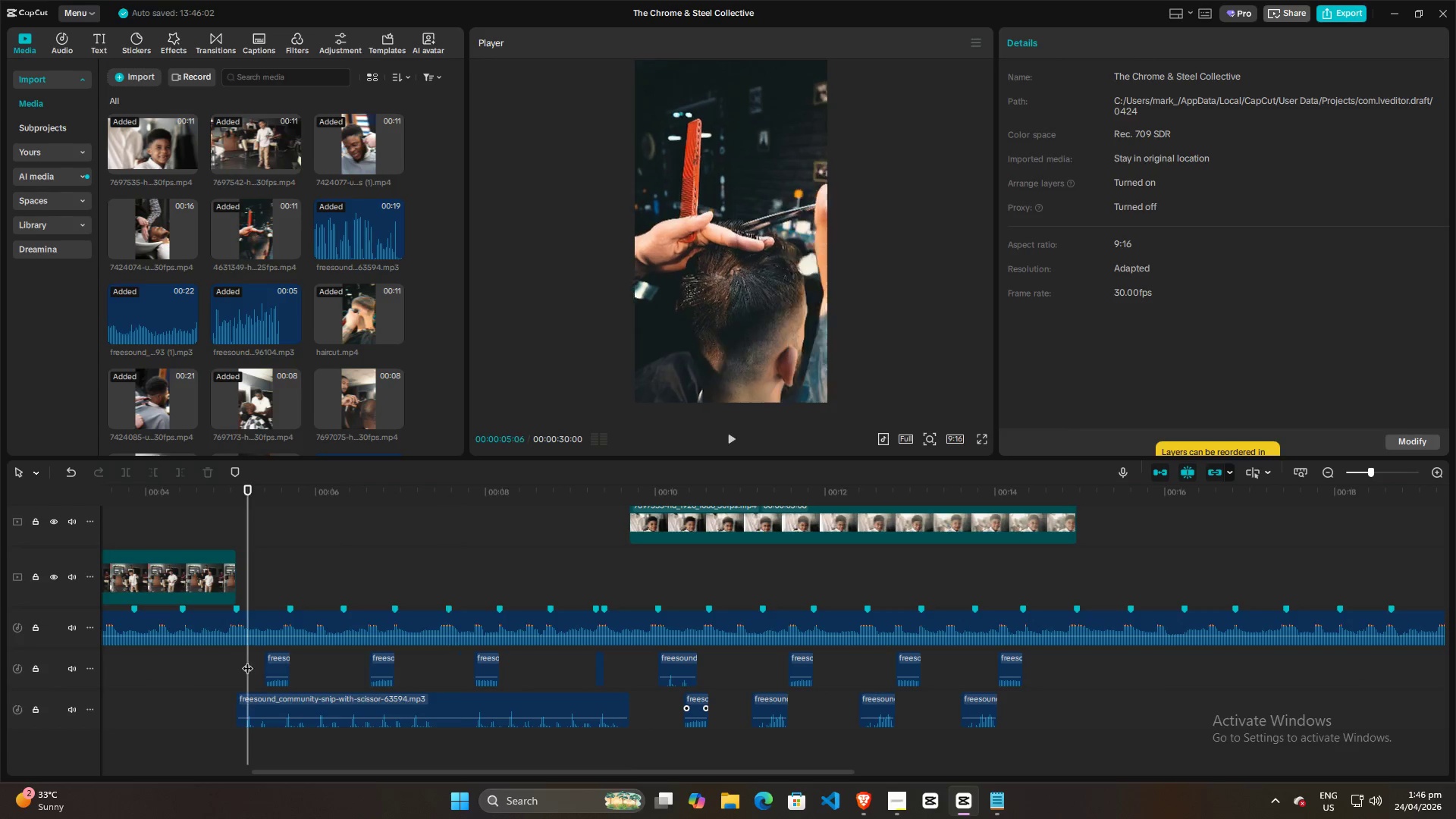 
key(Space)
 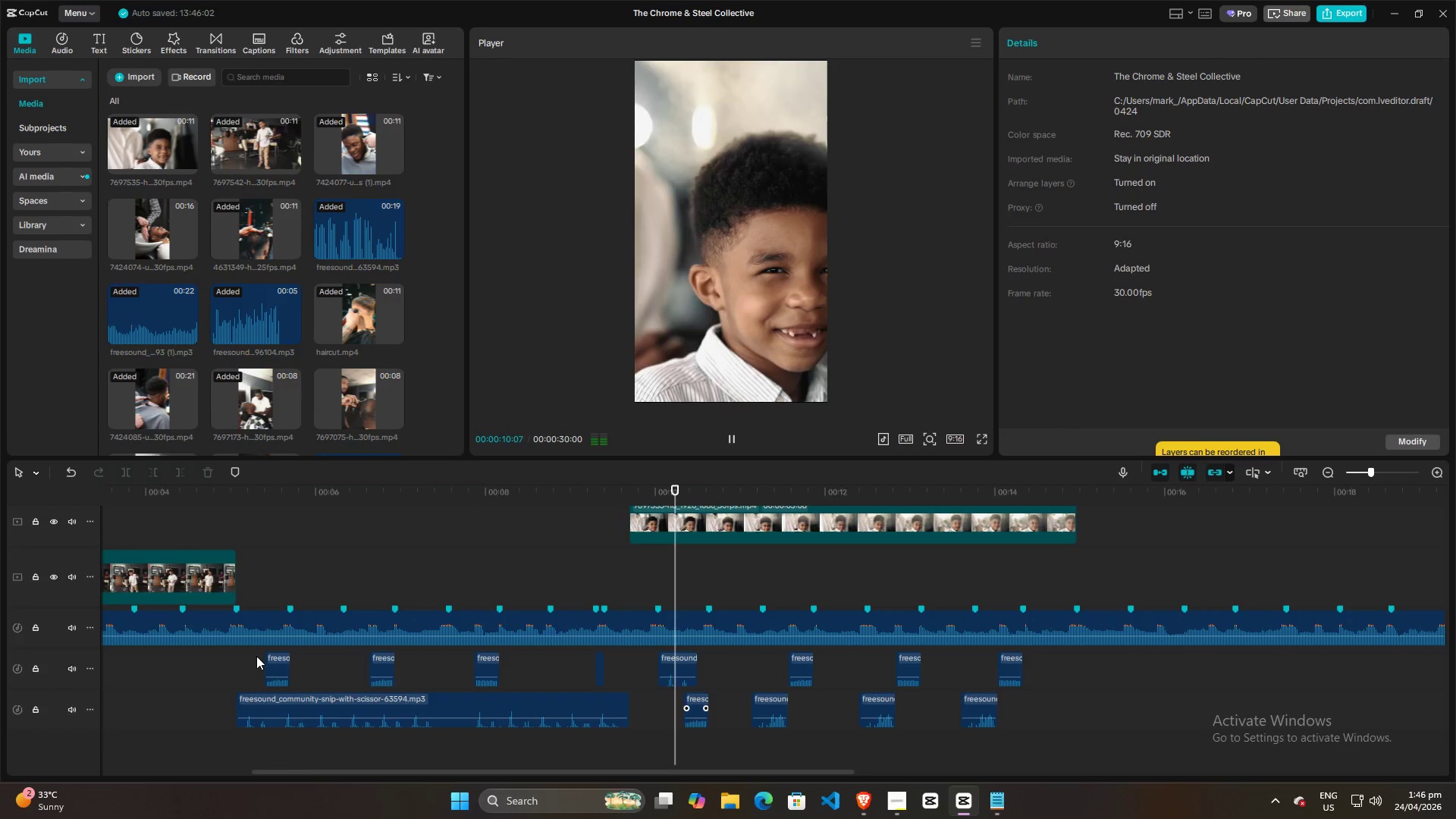 
wait(10.02)
 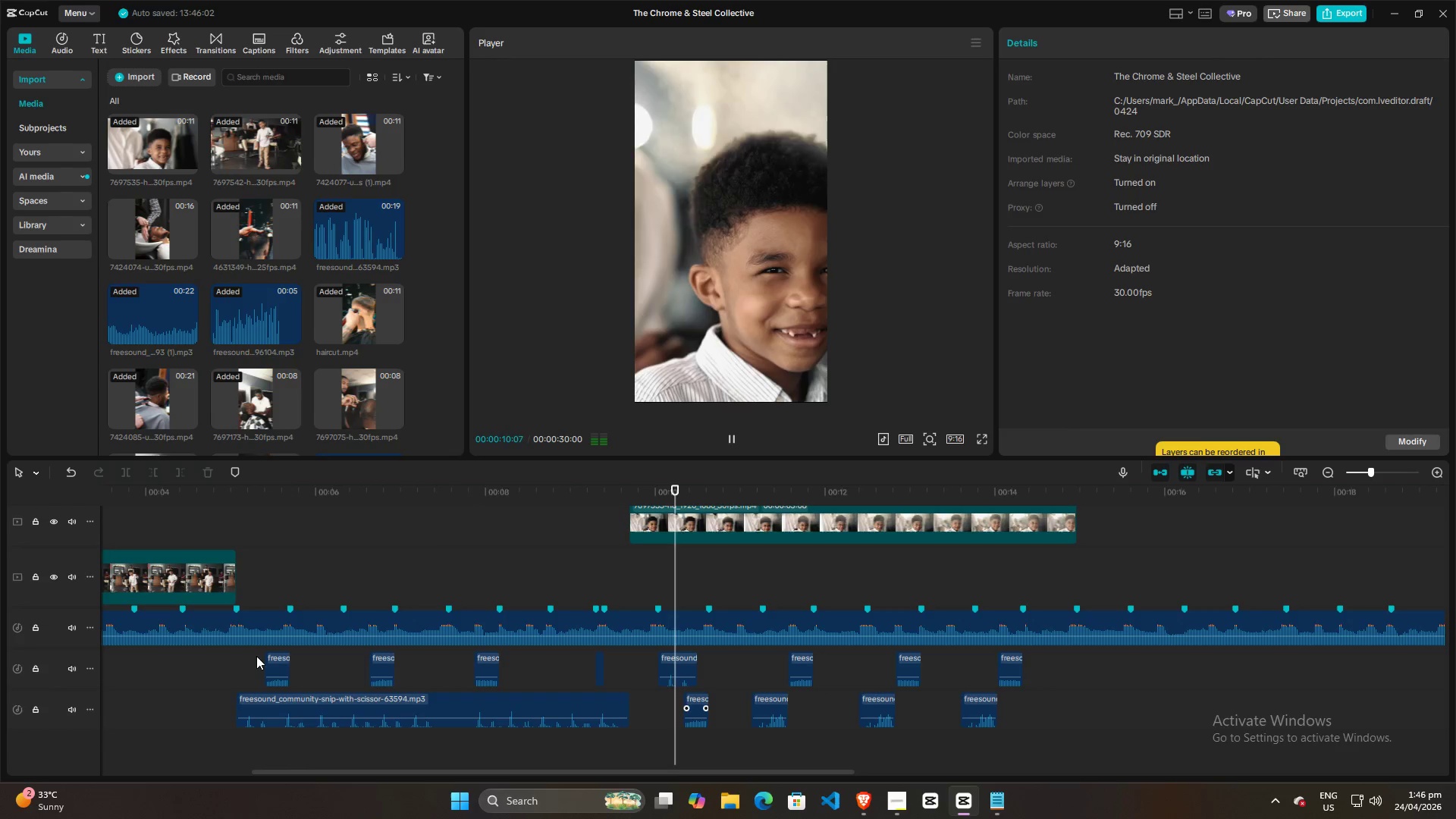 
key(Space)
 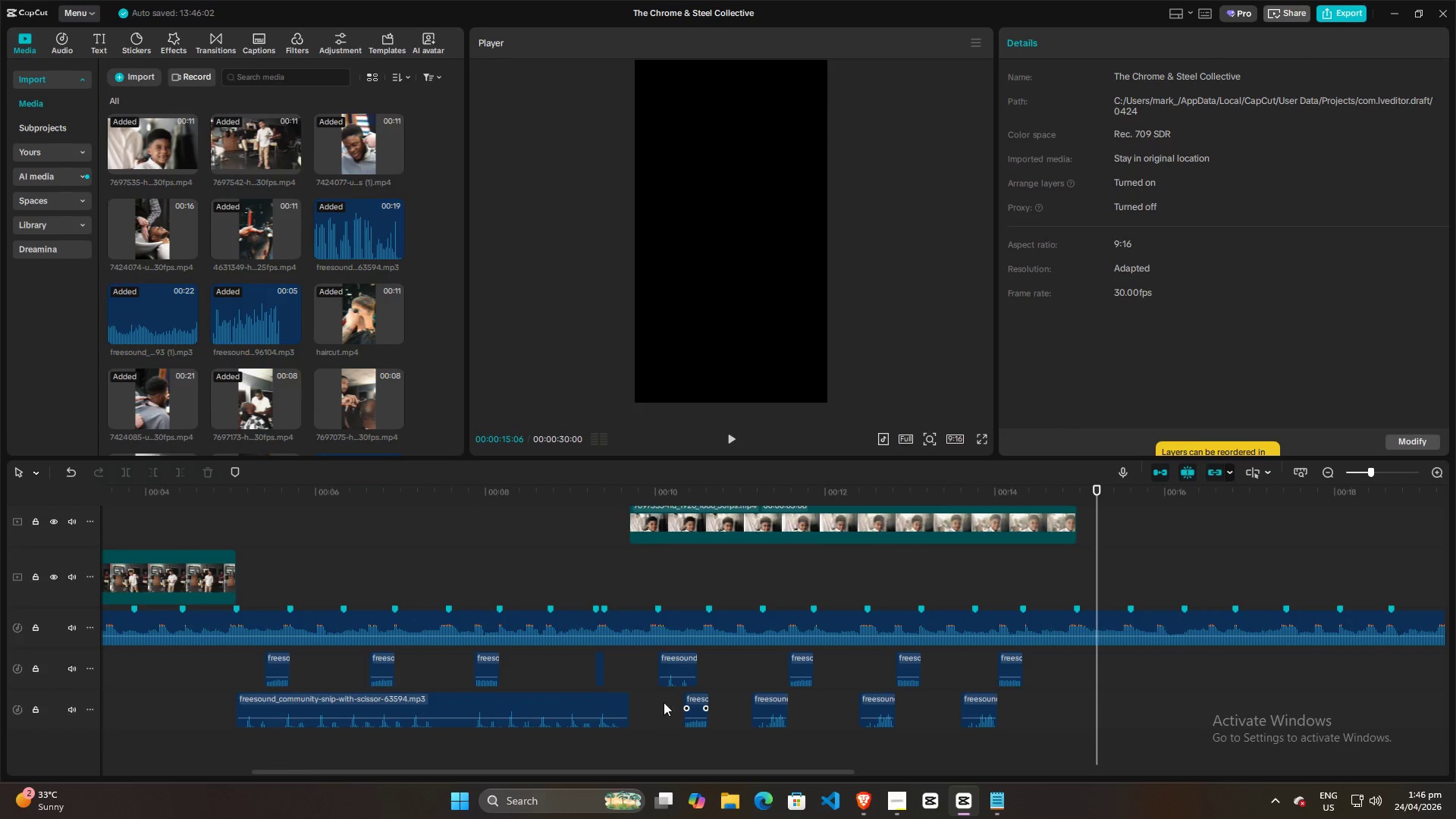 
left_click([660, 711])
 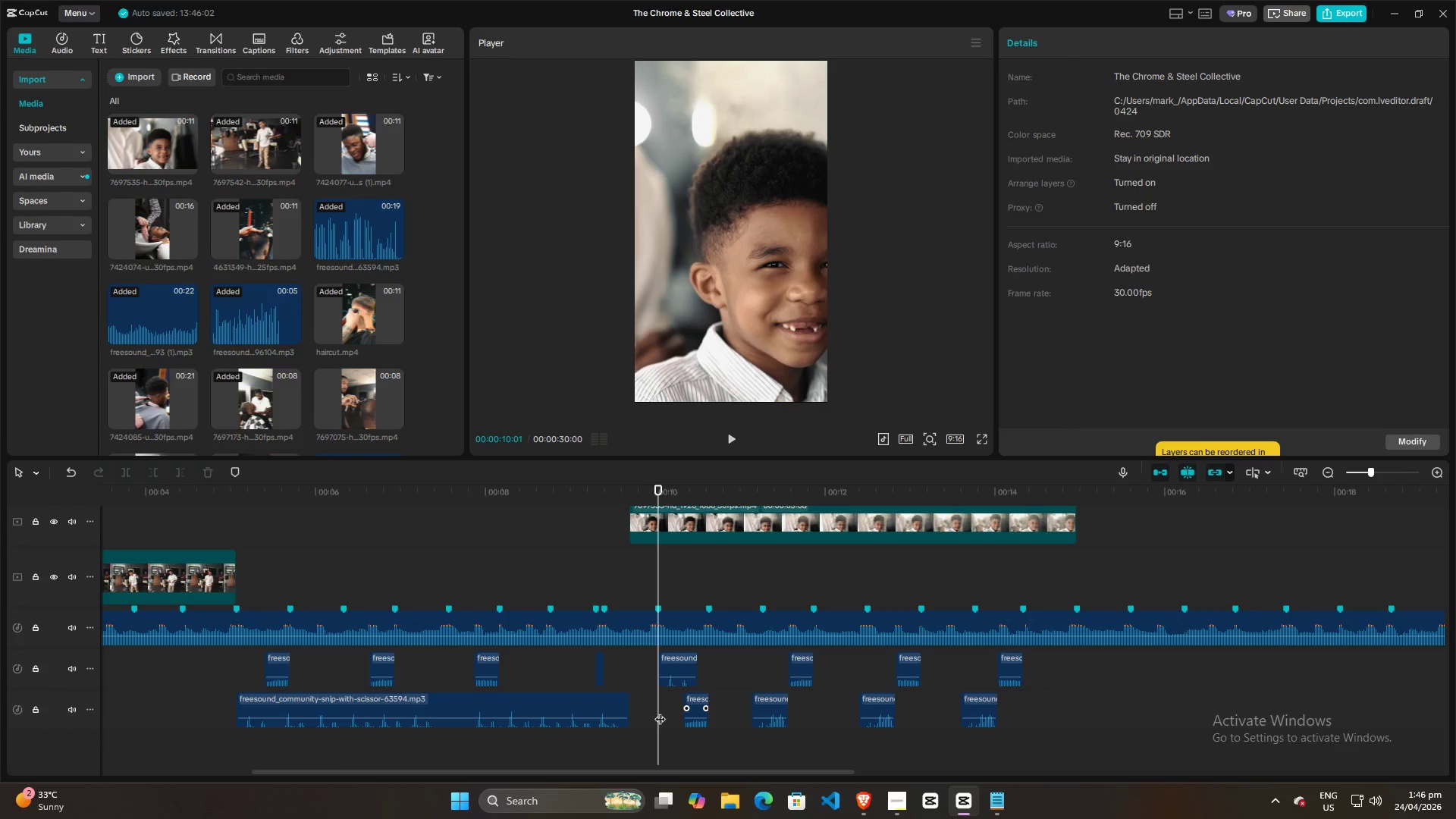 
key(Space)
 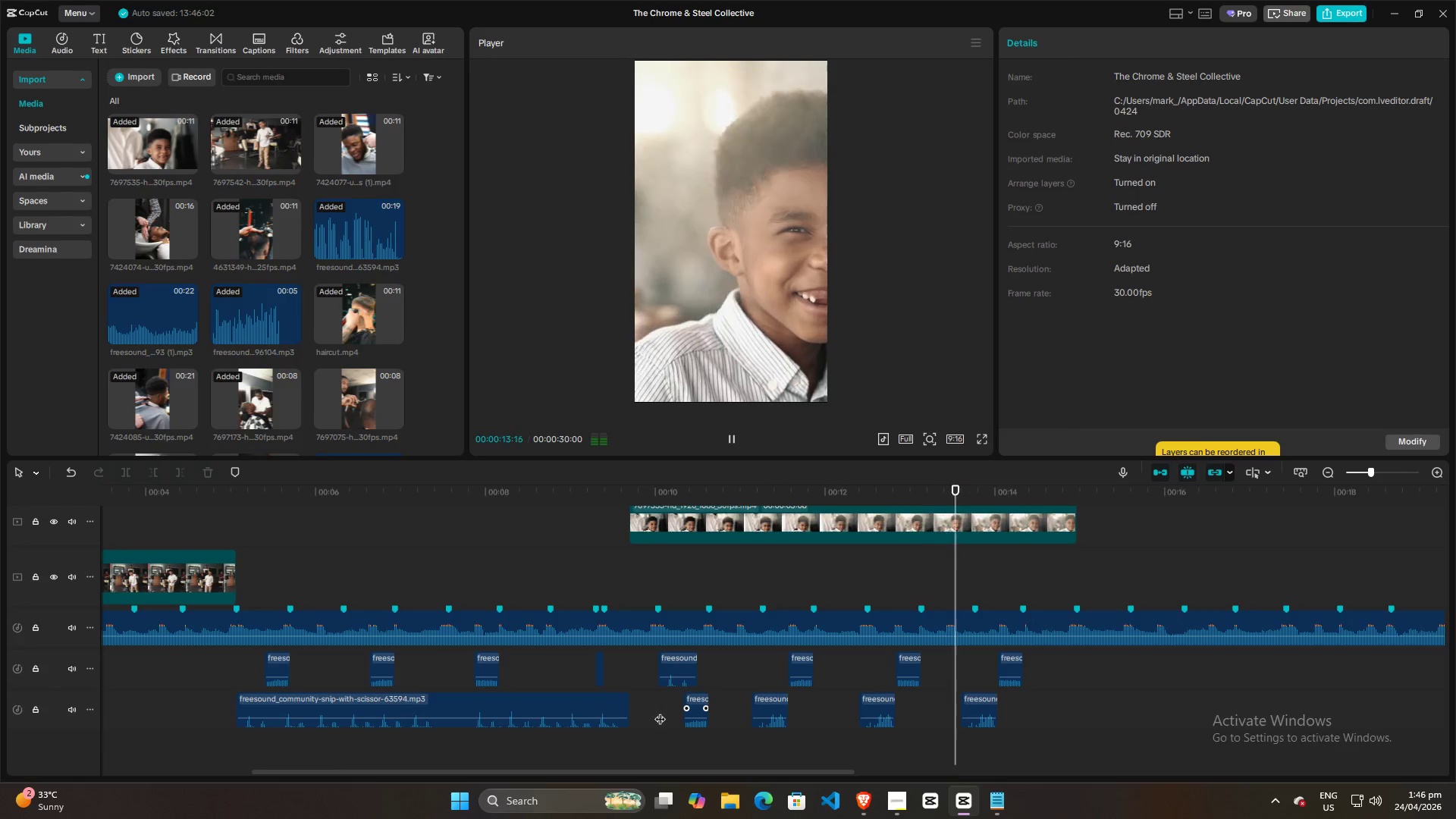 
key(Space)
 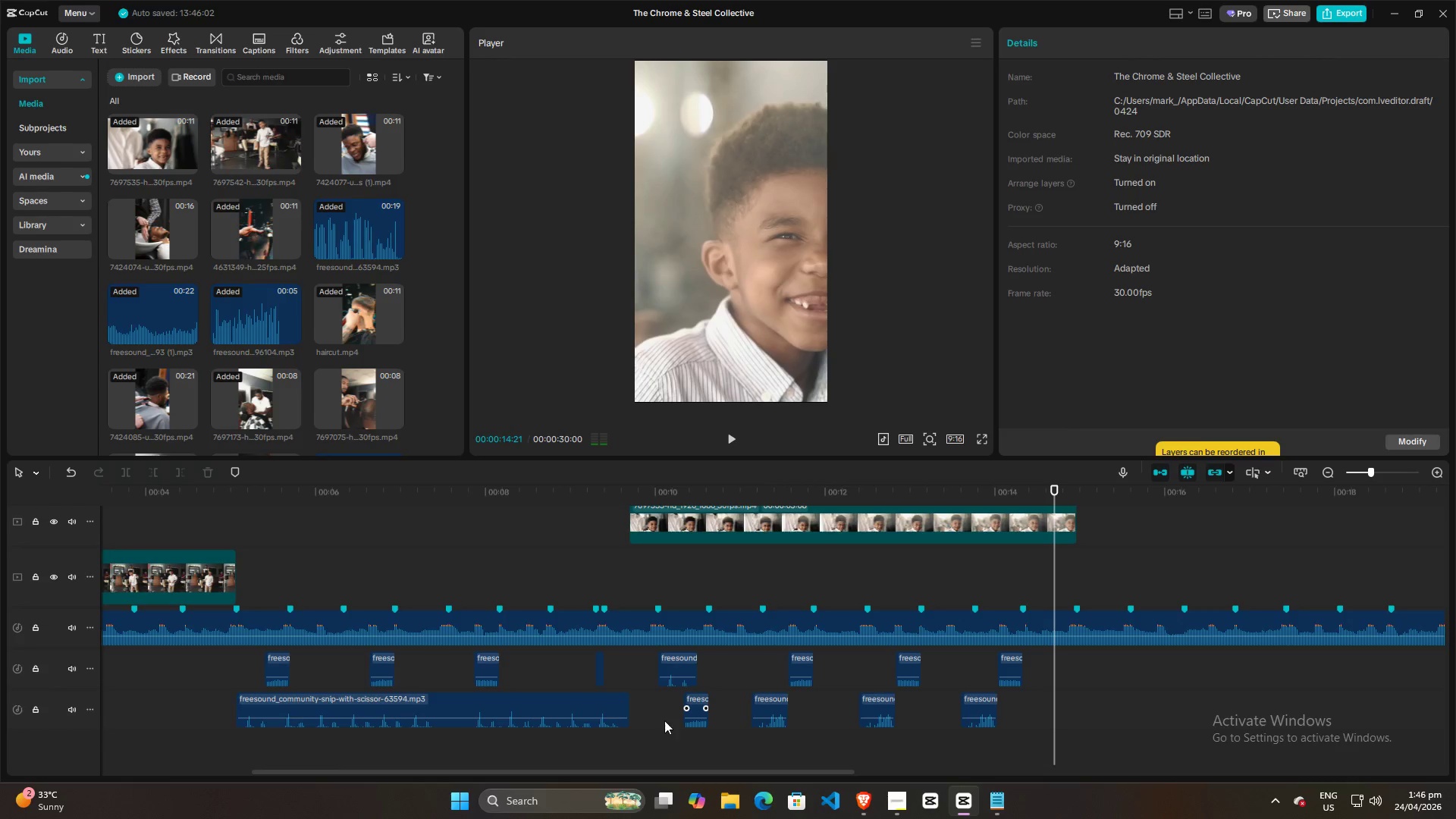 
left_click([663, 720])
 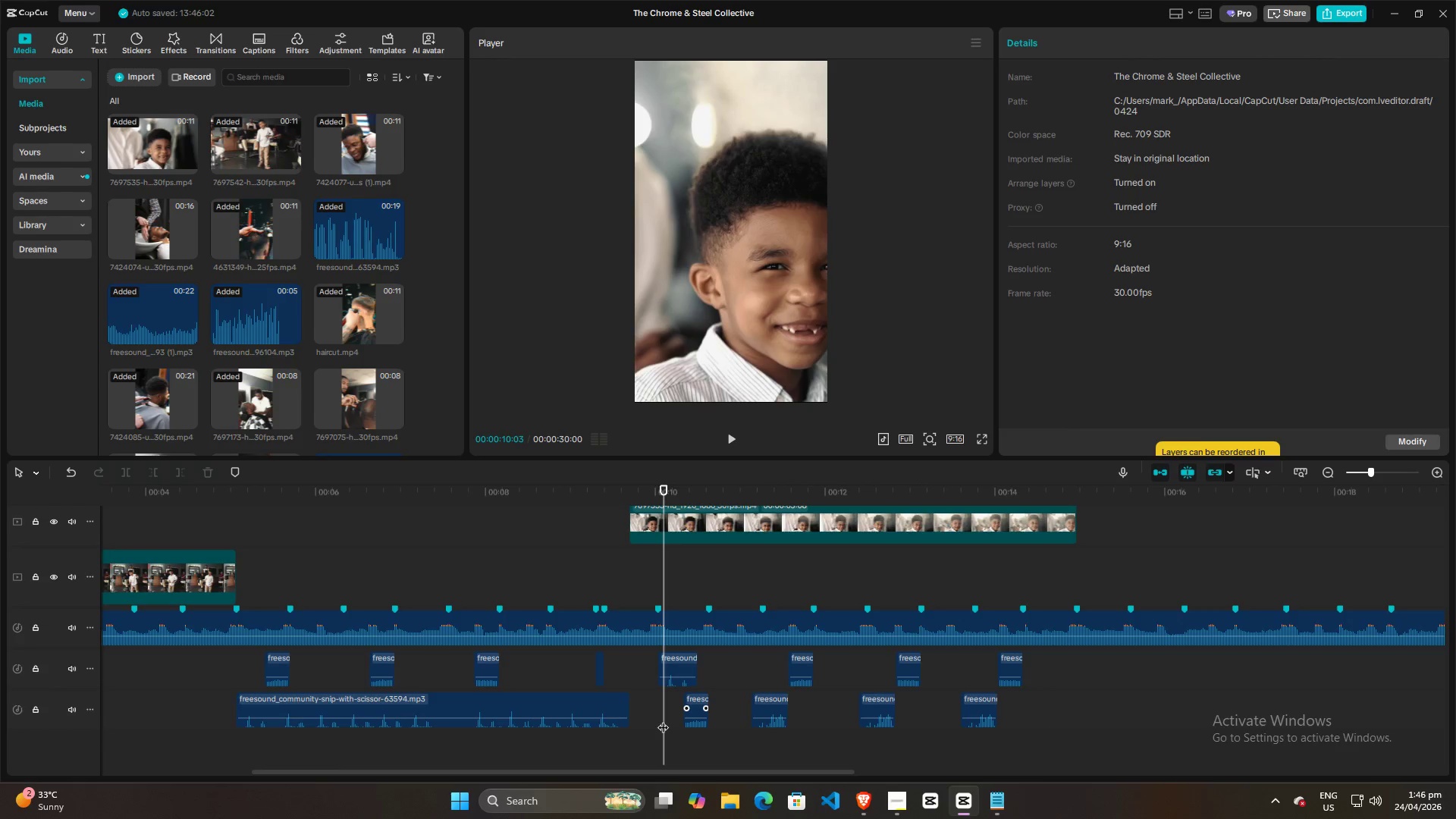 
key(Space)
 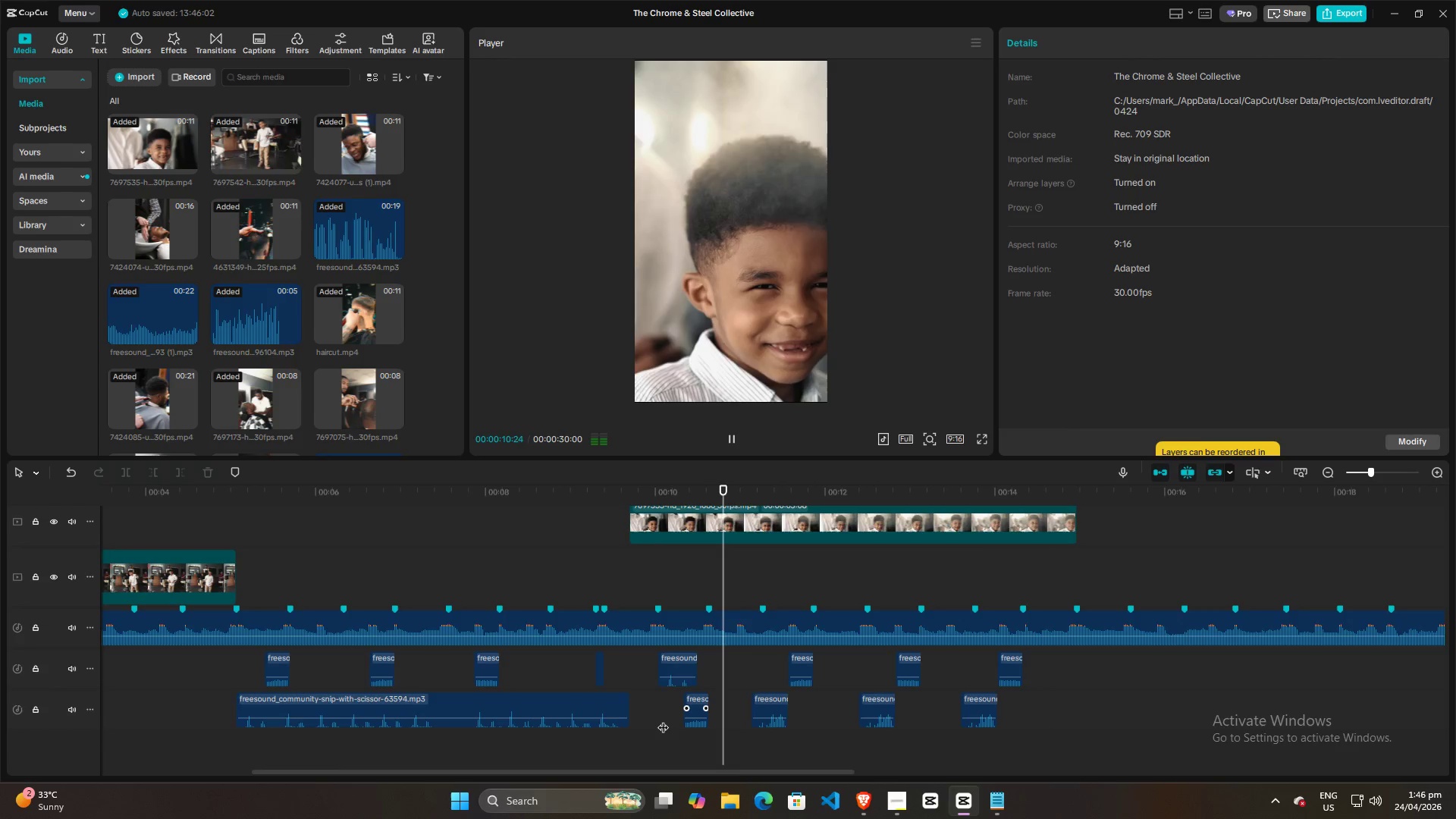 
key(Space)
 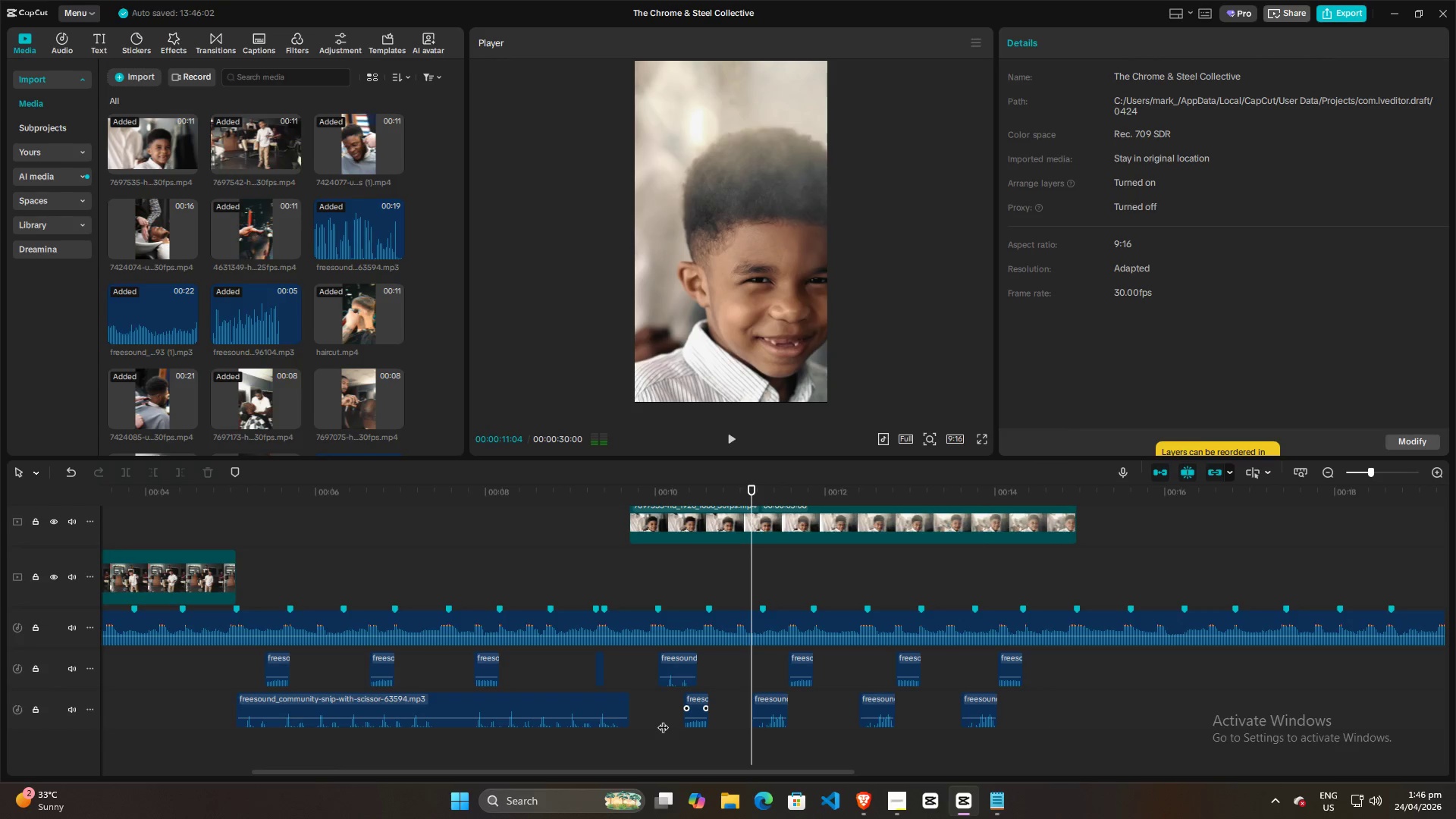 
left_click([663, 720])
 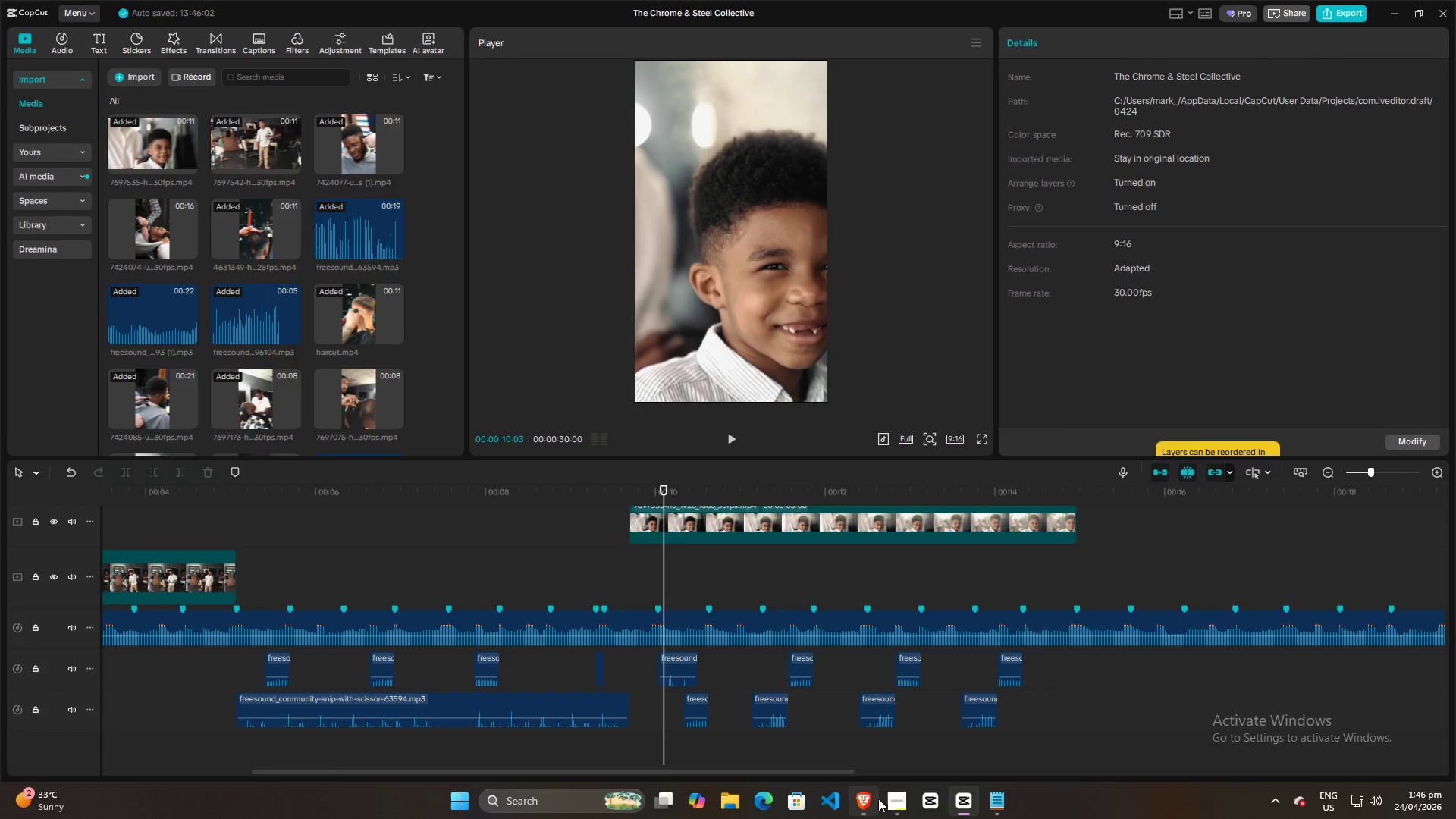 
left_click([730, 730])
 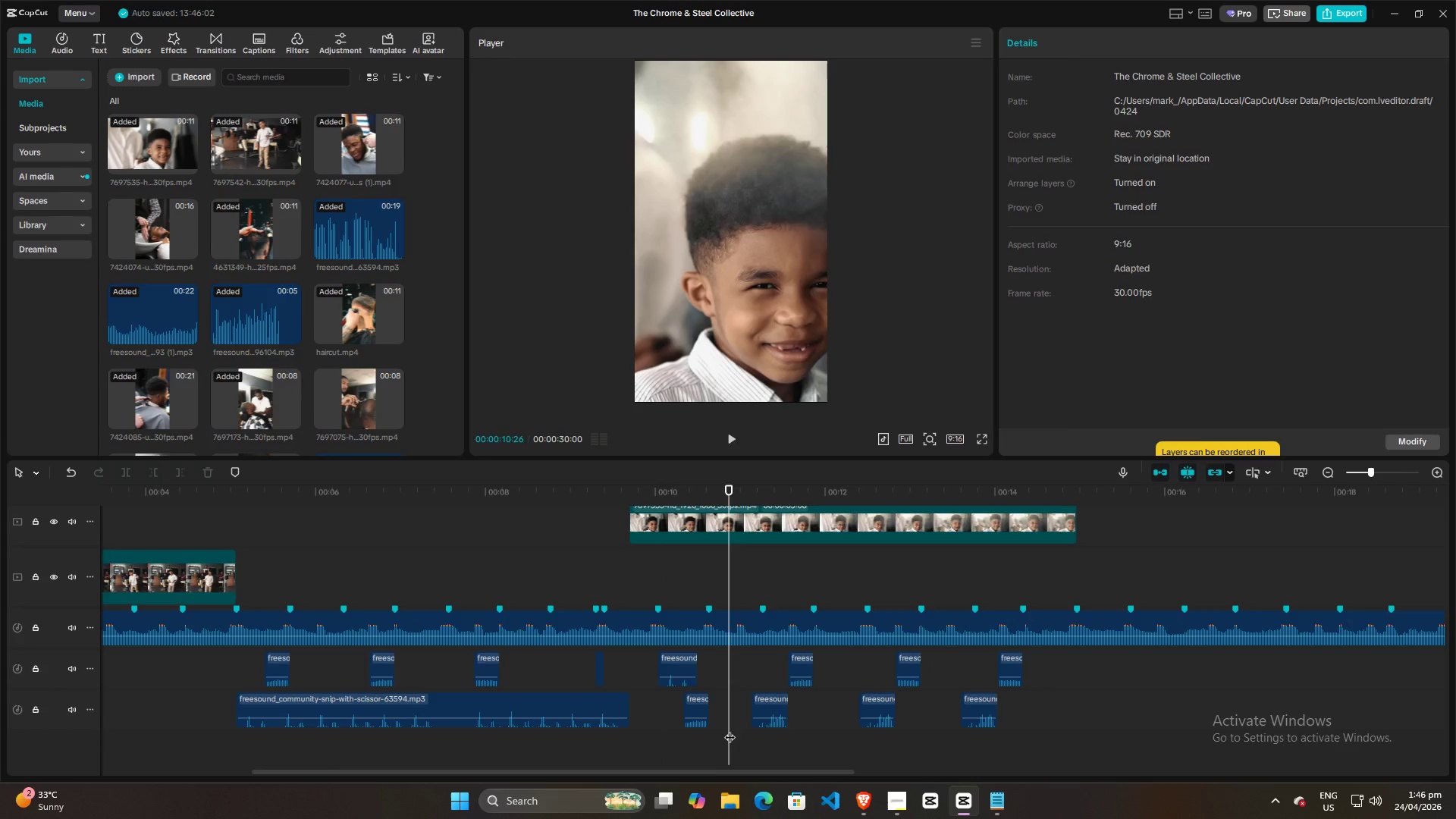 
key(Space)
 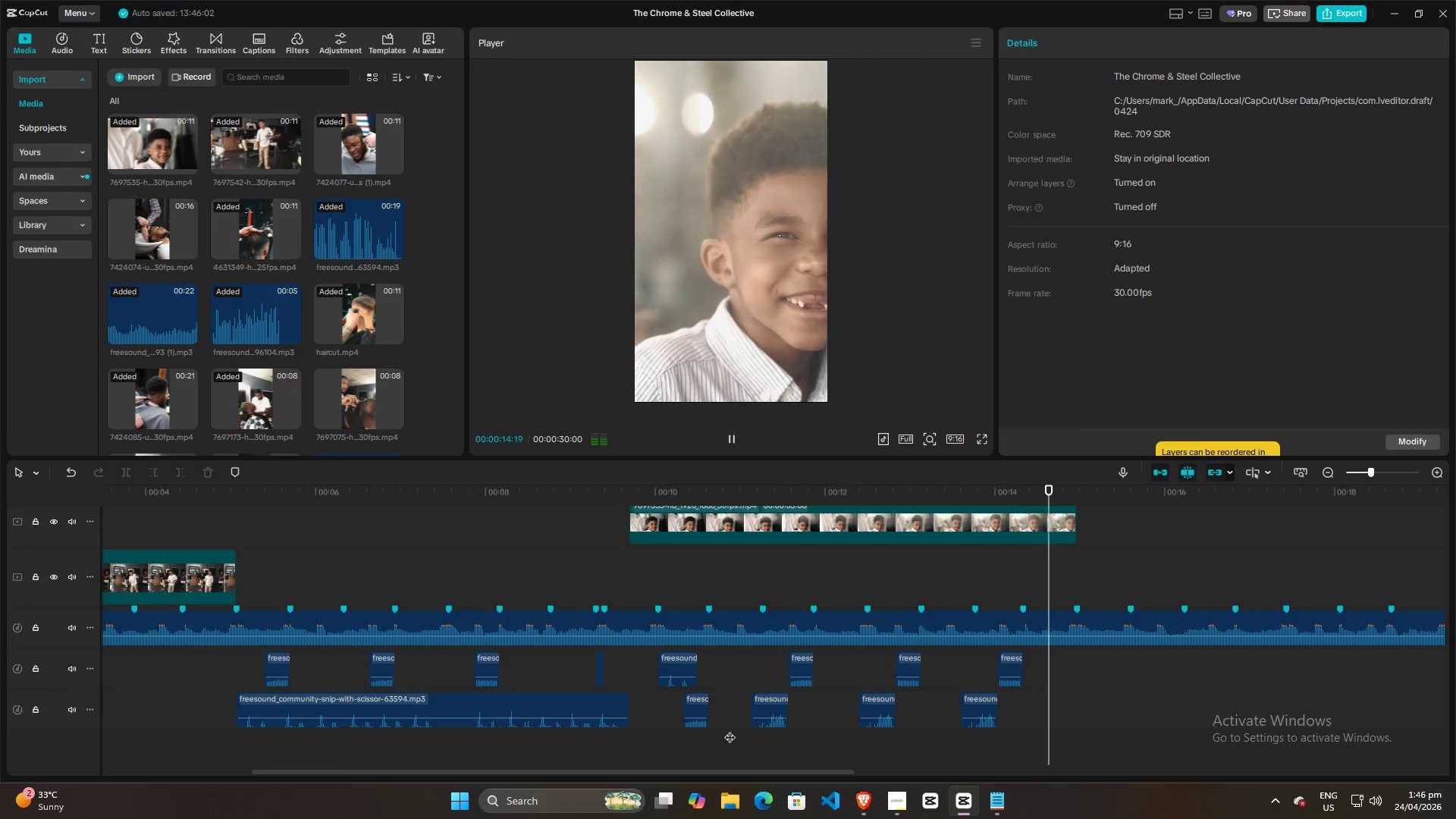 
wait(5.03)
 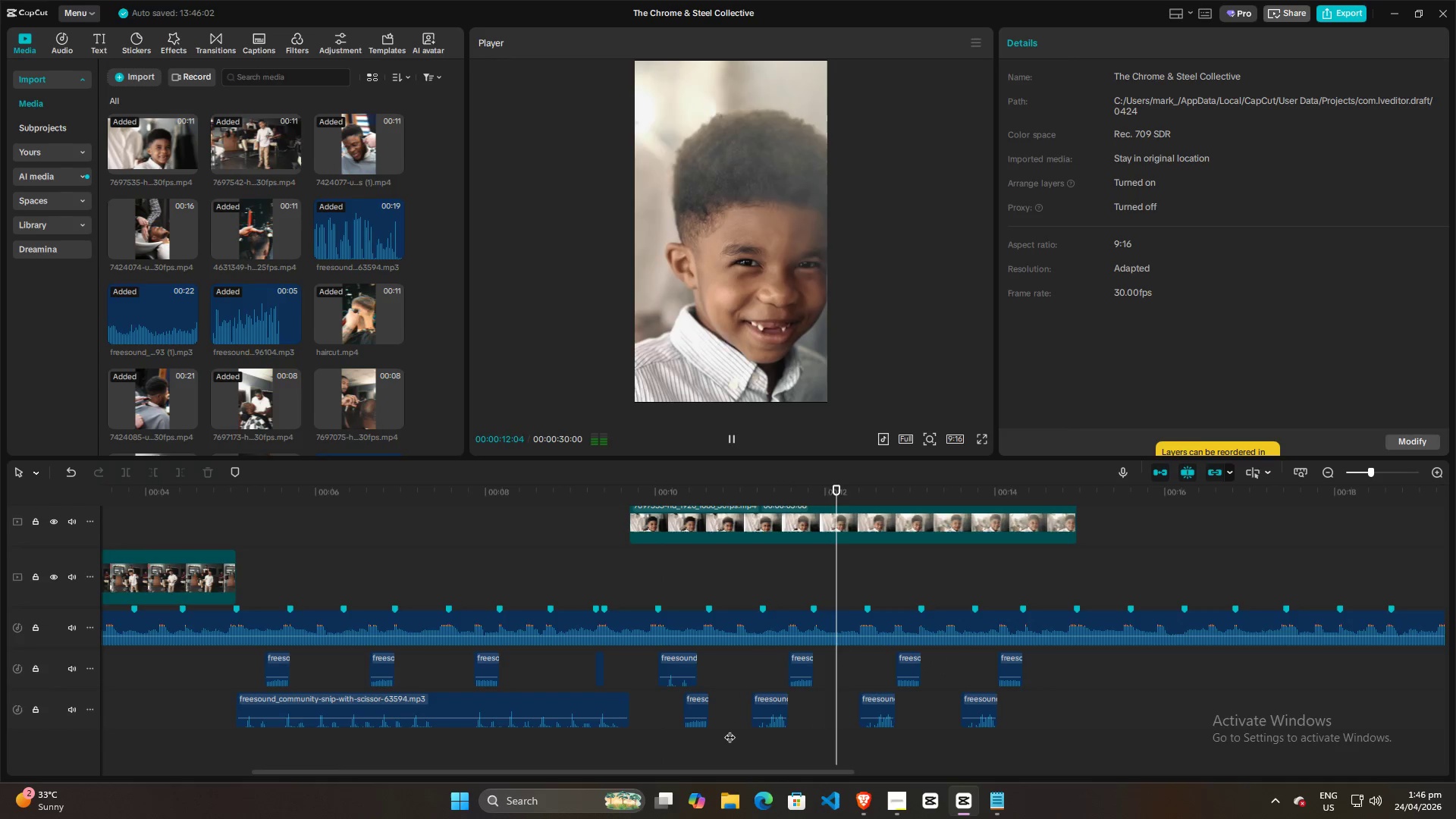 
key(Space)
 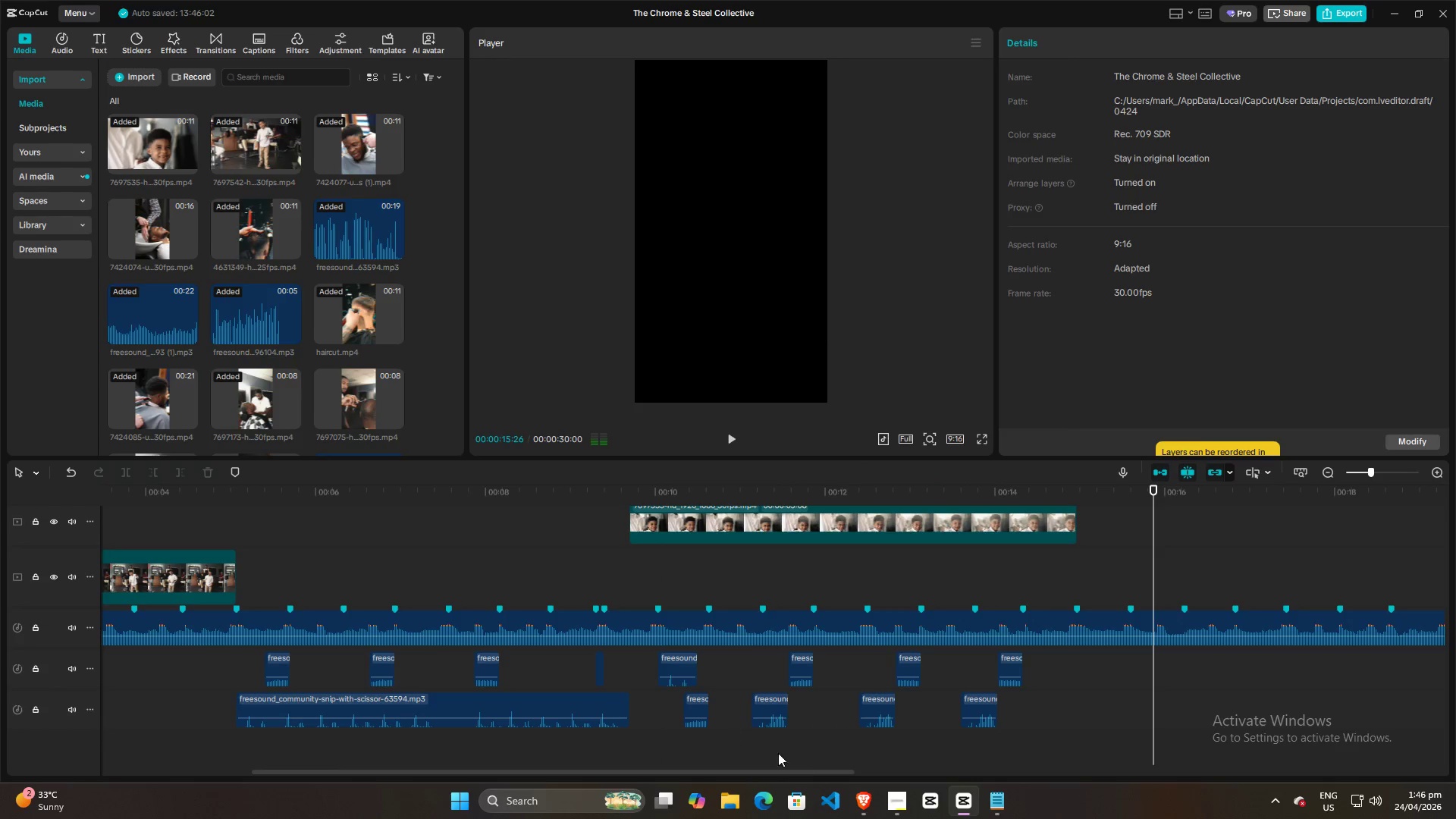 
key(Space)
 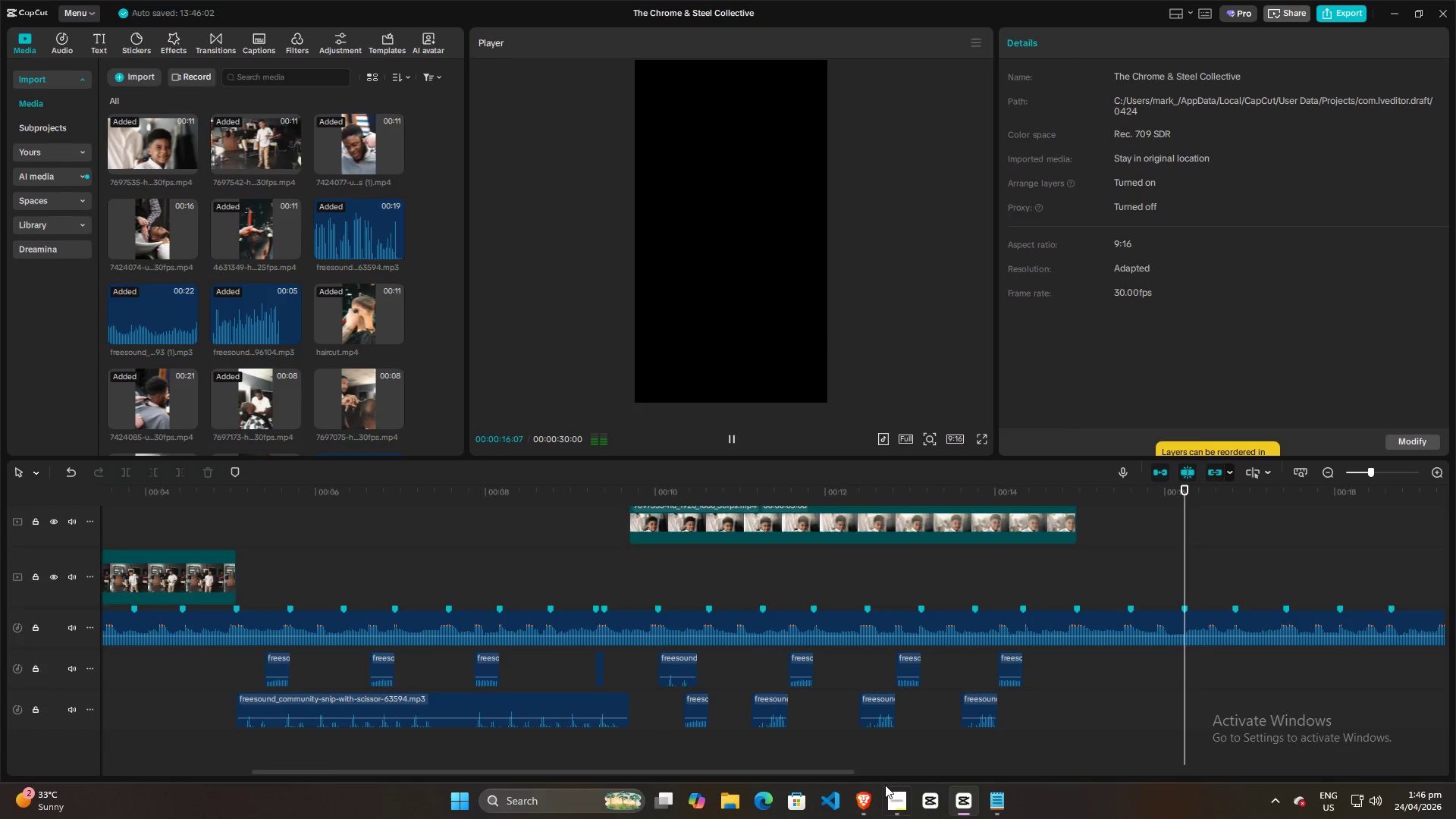 
key(Space)
 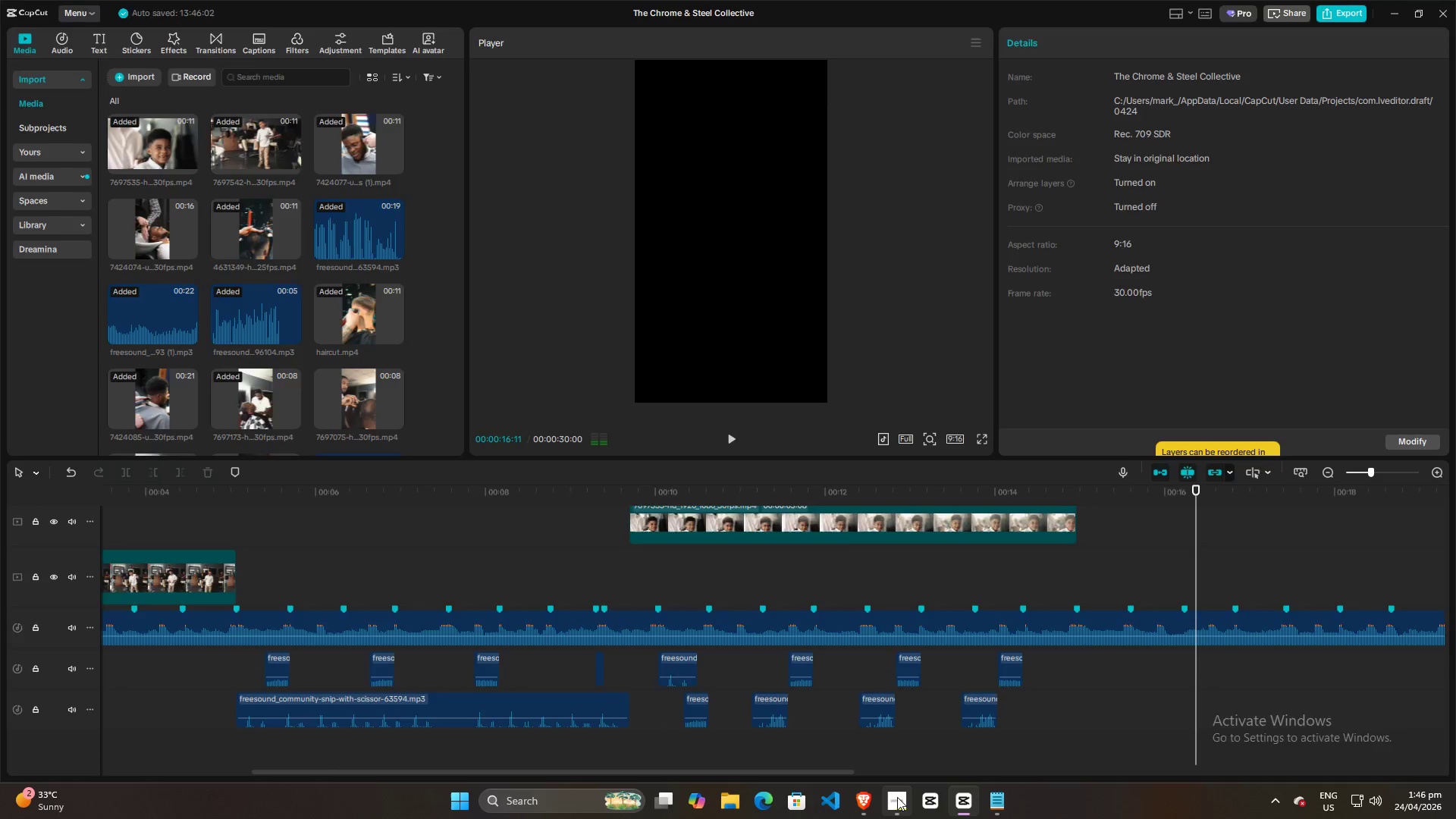 
left_click([897, 798])
 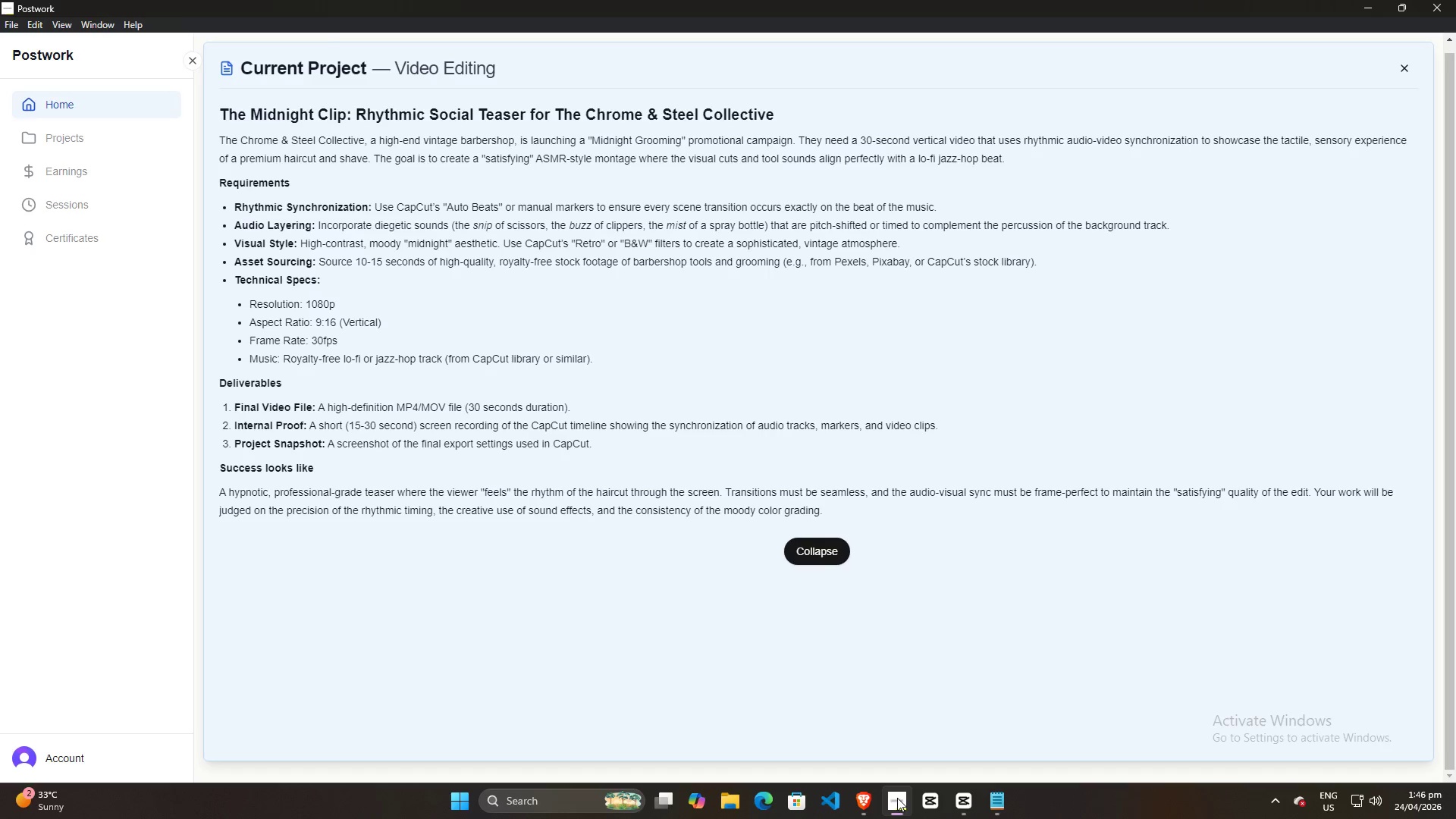 
double_click([897, 798])